 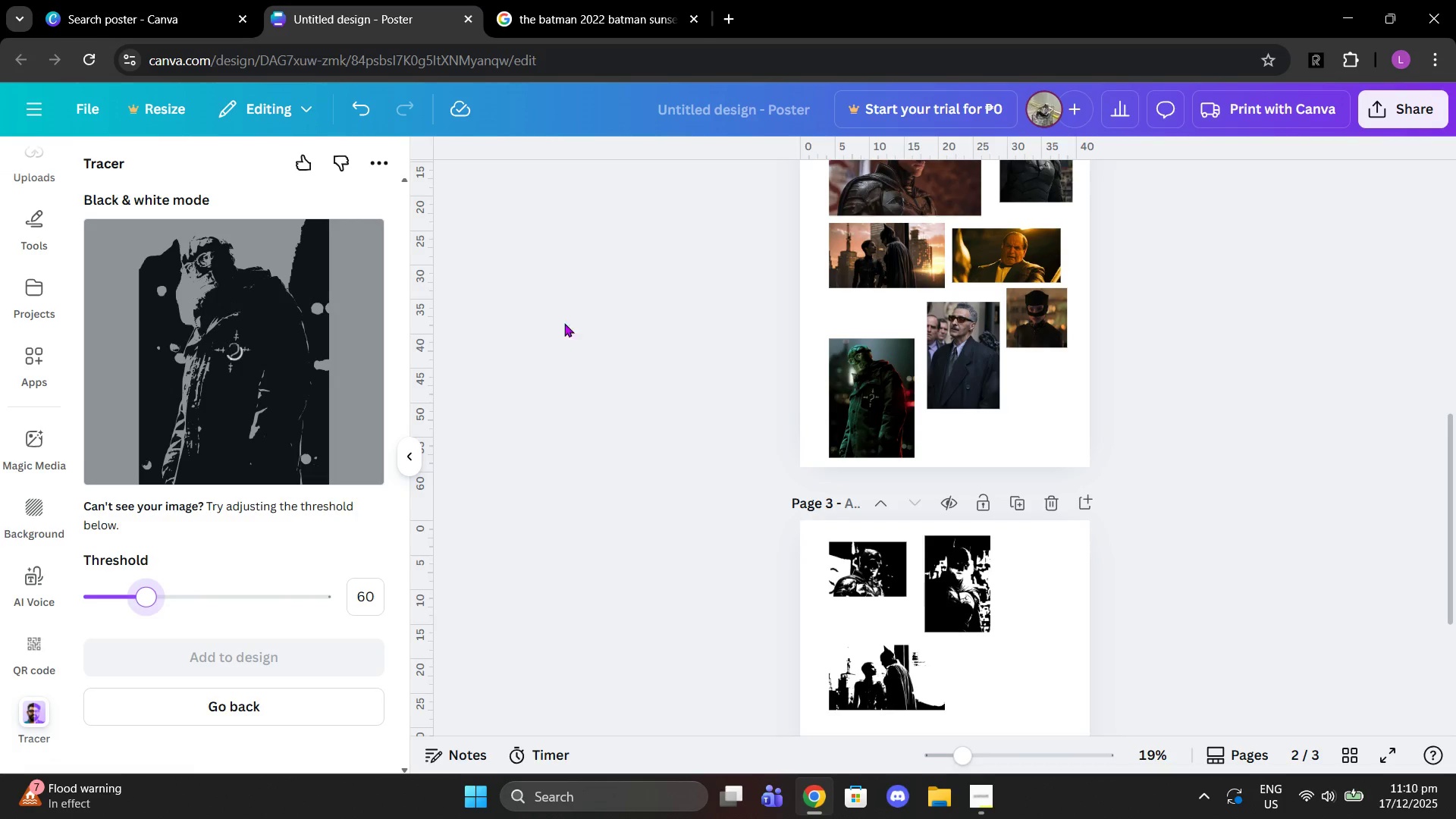 
left_click([344, 664])
 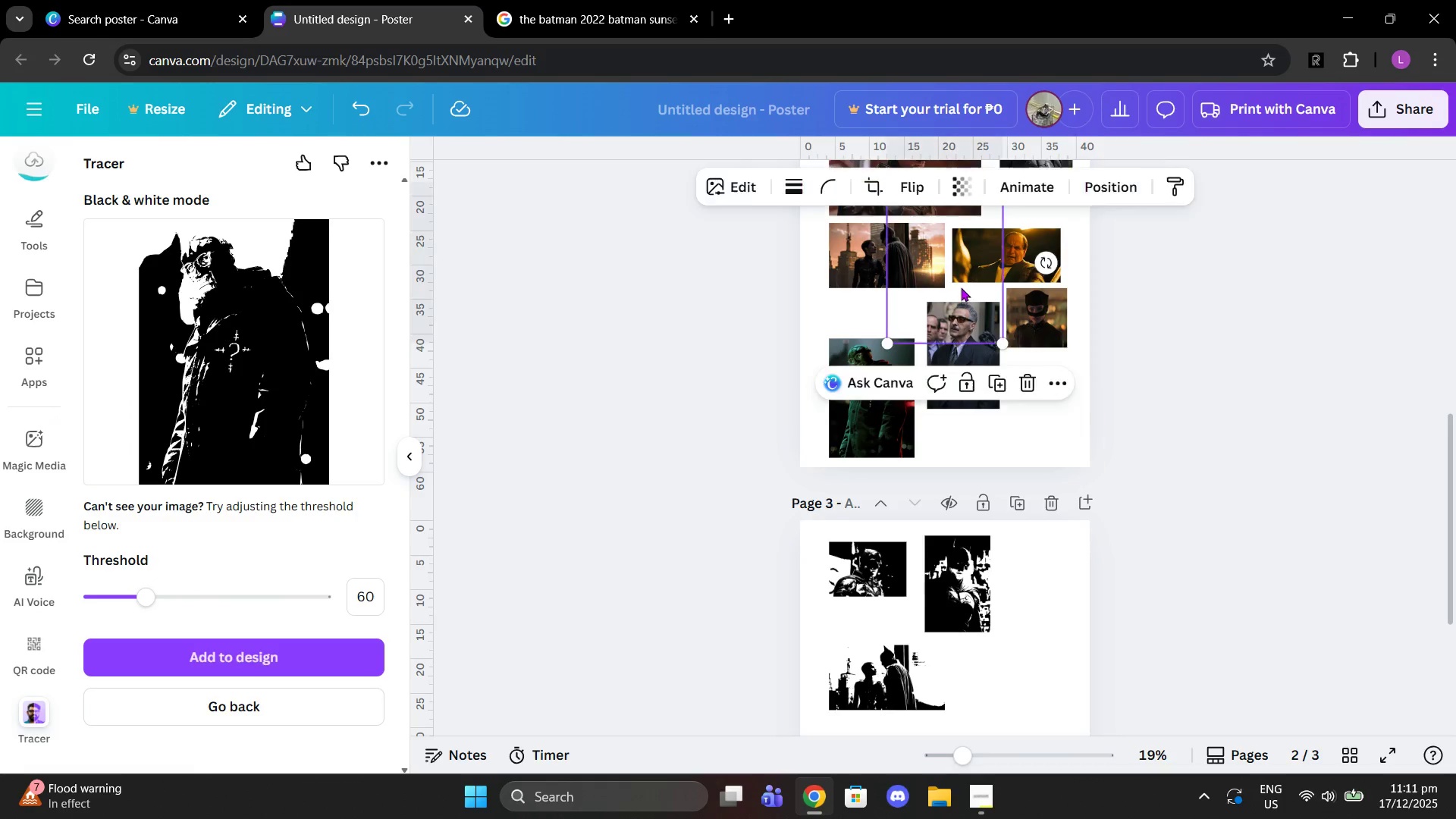 
left_click_drag(start_coordinate=[943, 262], to_coordinate=[1015, 686])
 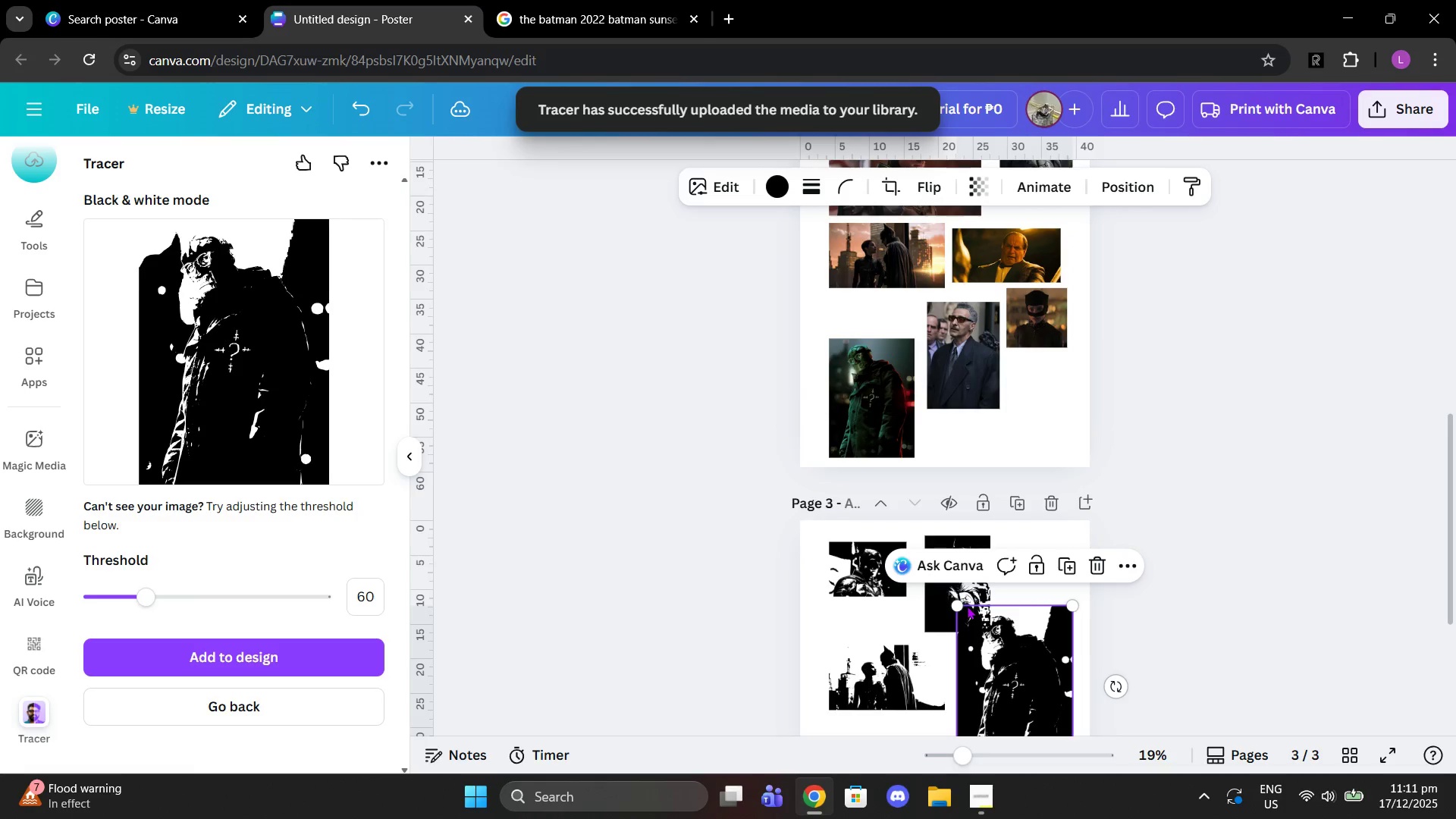 
left_click_drag(start_coordinate=[962, 606], to_coordinate=[1004, 654])
 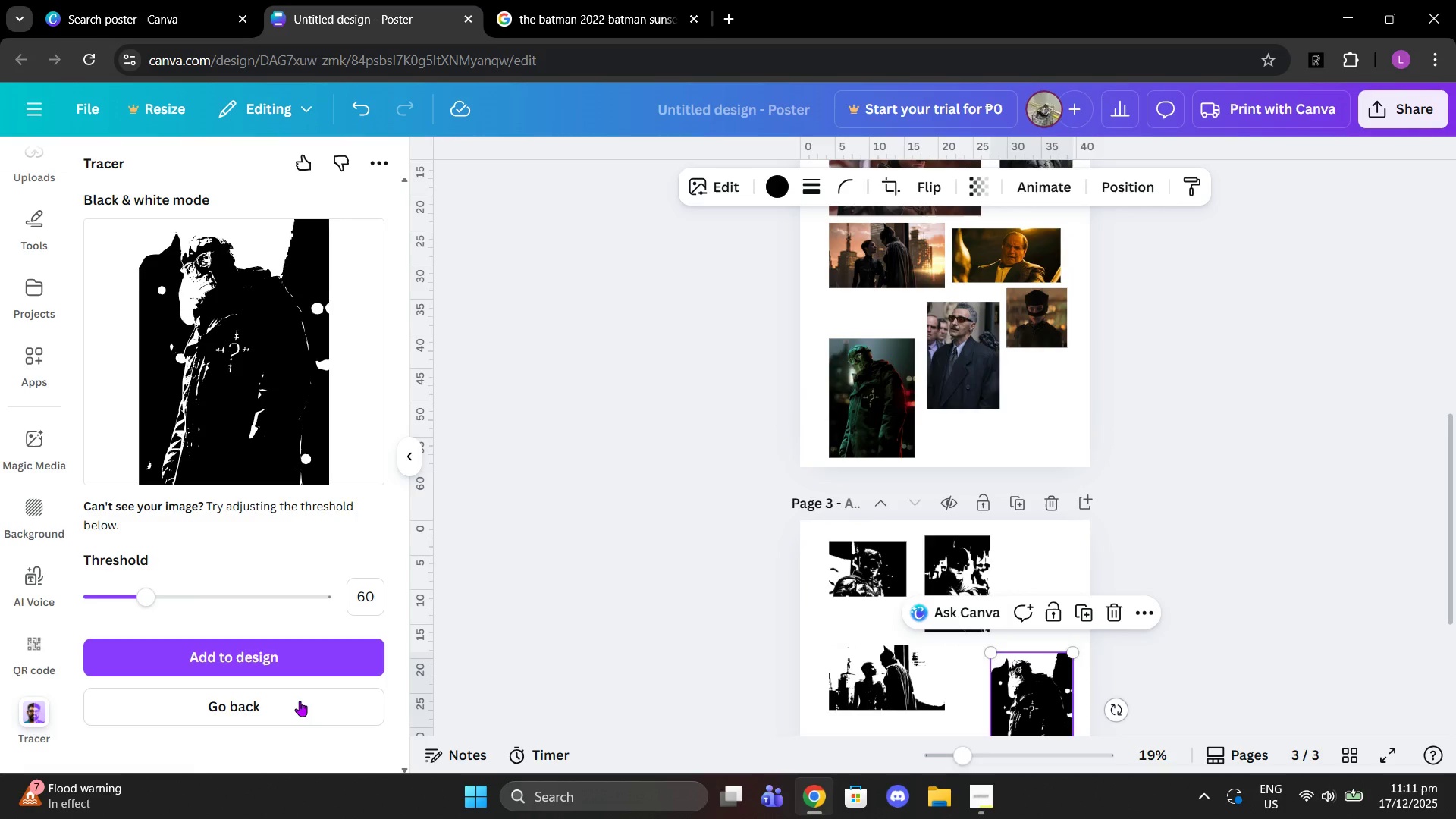 
left_click([283, 711])
 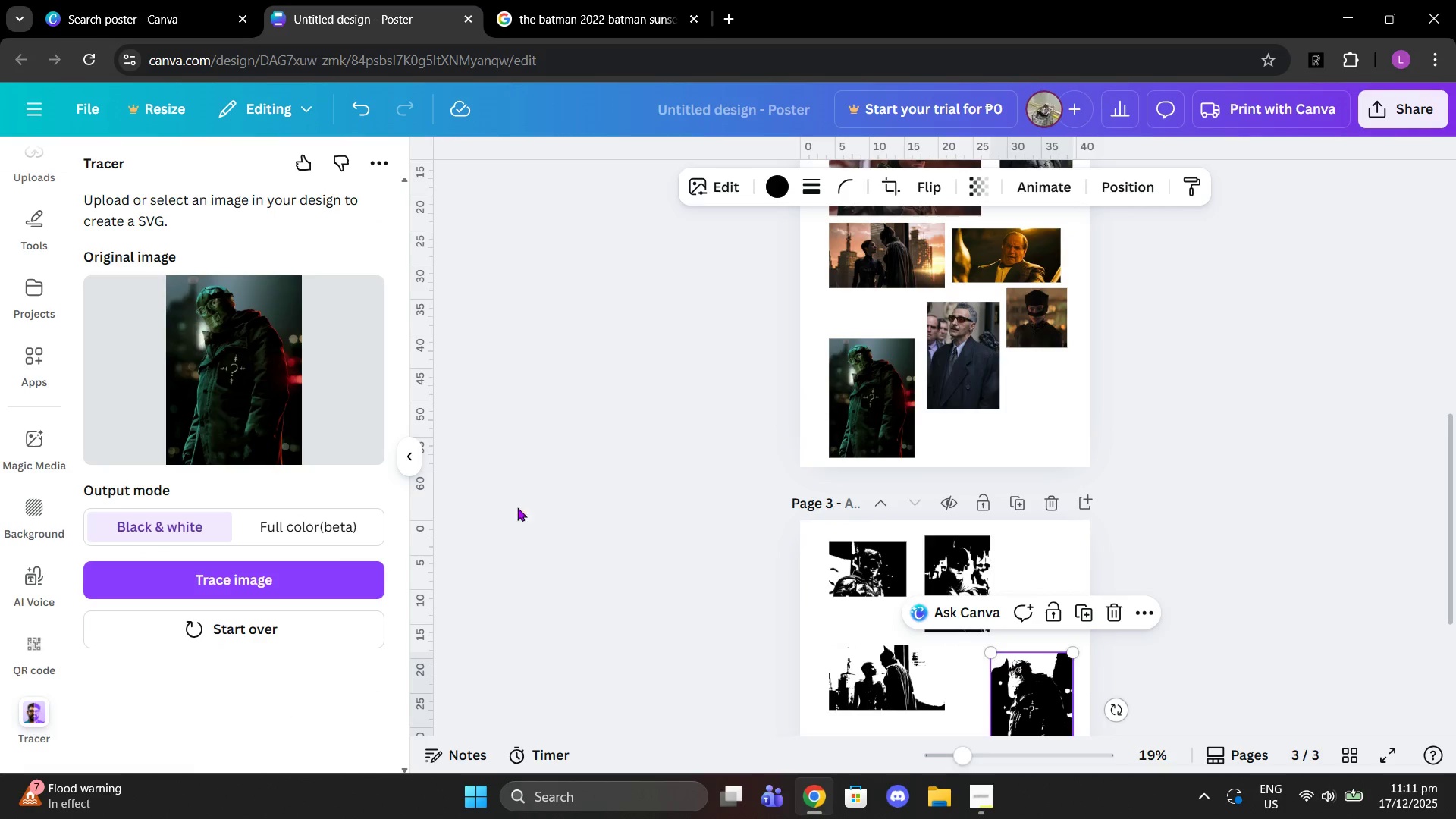 
scroll: coordinate [836, 365], scroll_direction: up, amount: 2.0
 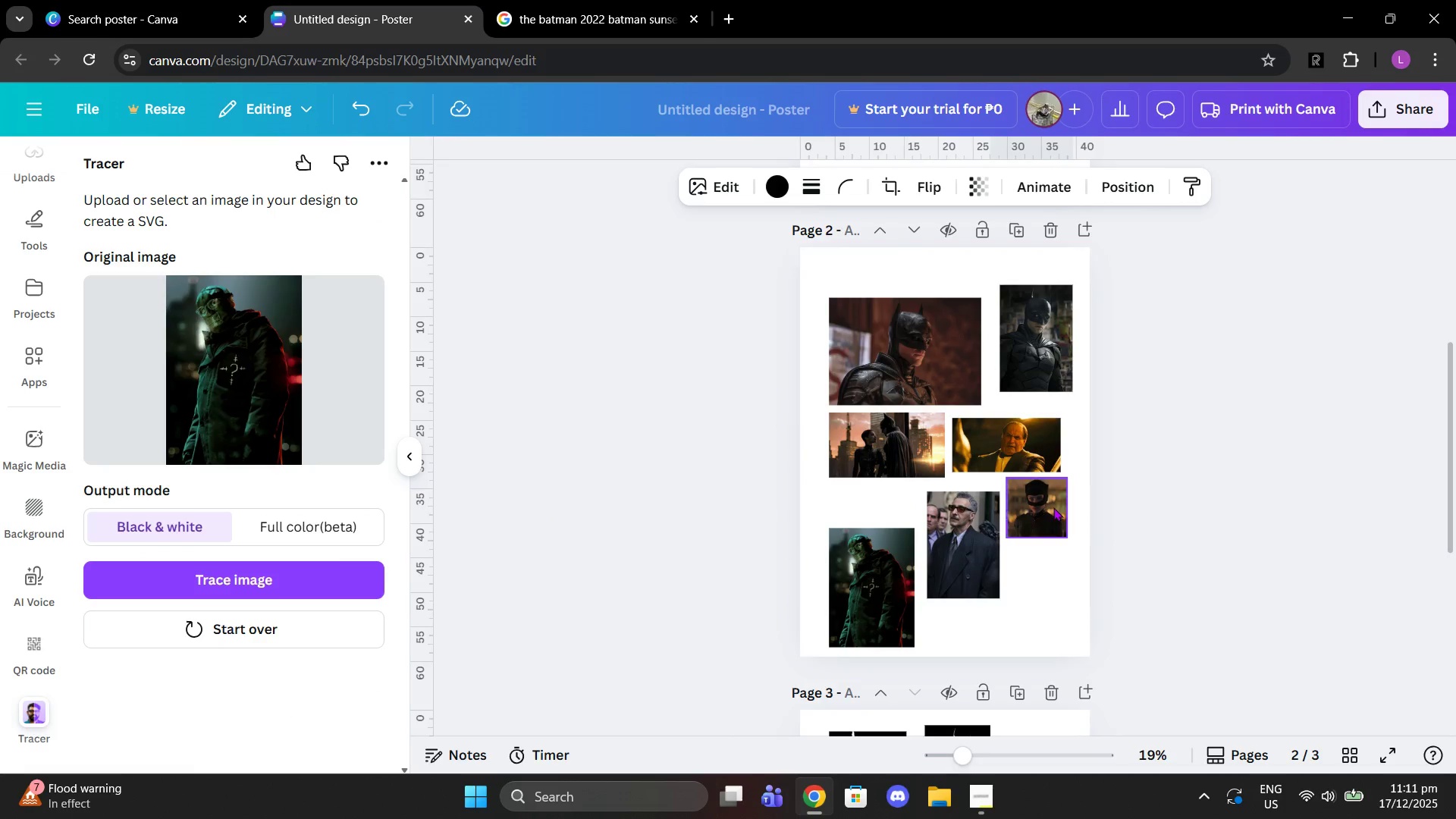 
left_click([1053, 507])
 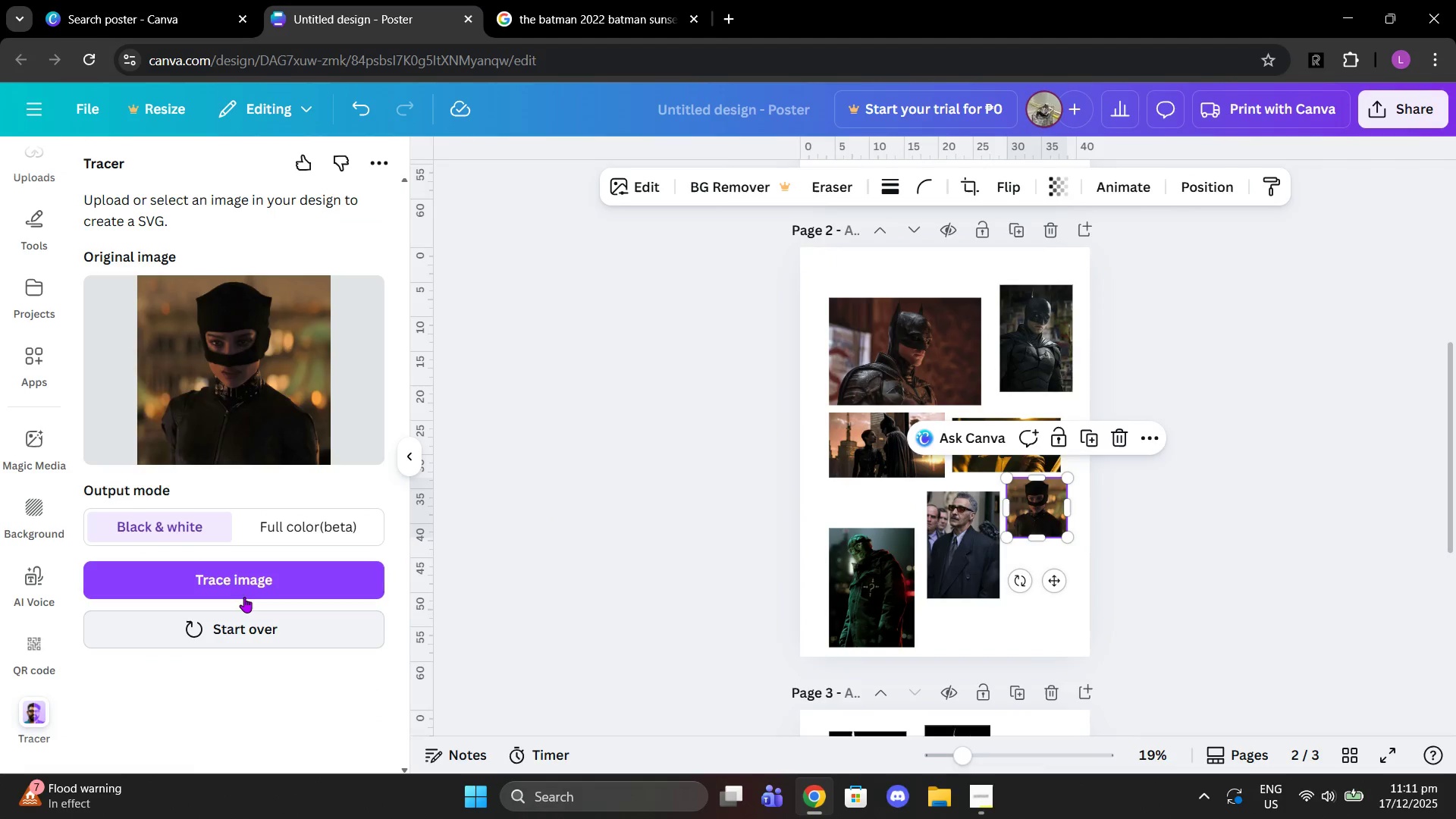 
left_click([244, 596])
 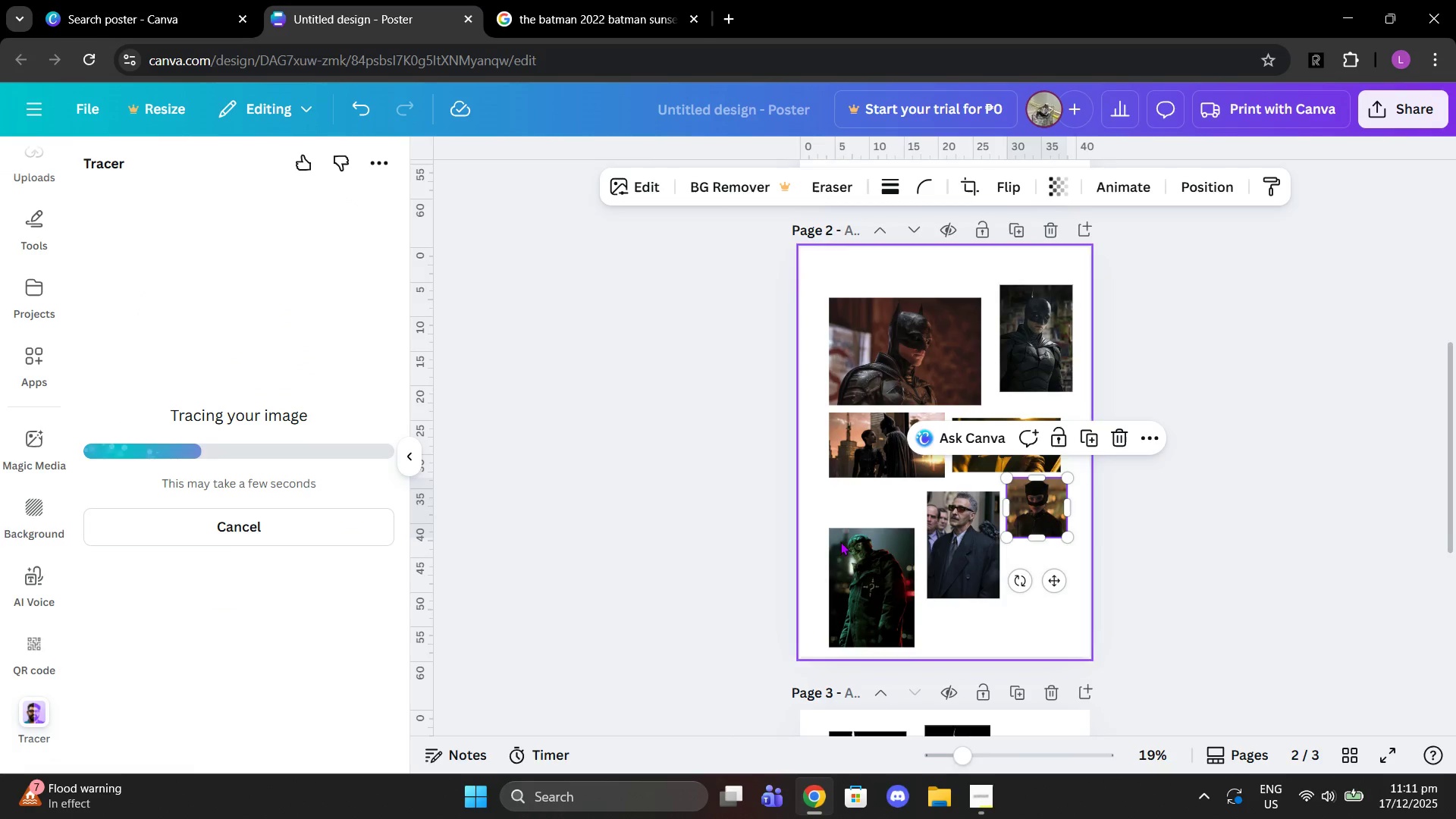 
left_click_drag(start_coordinate=[865, 579], to_coordinate=[865, 549])
 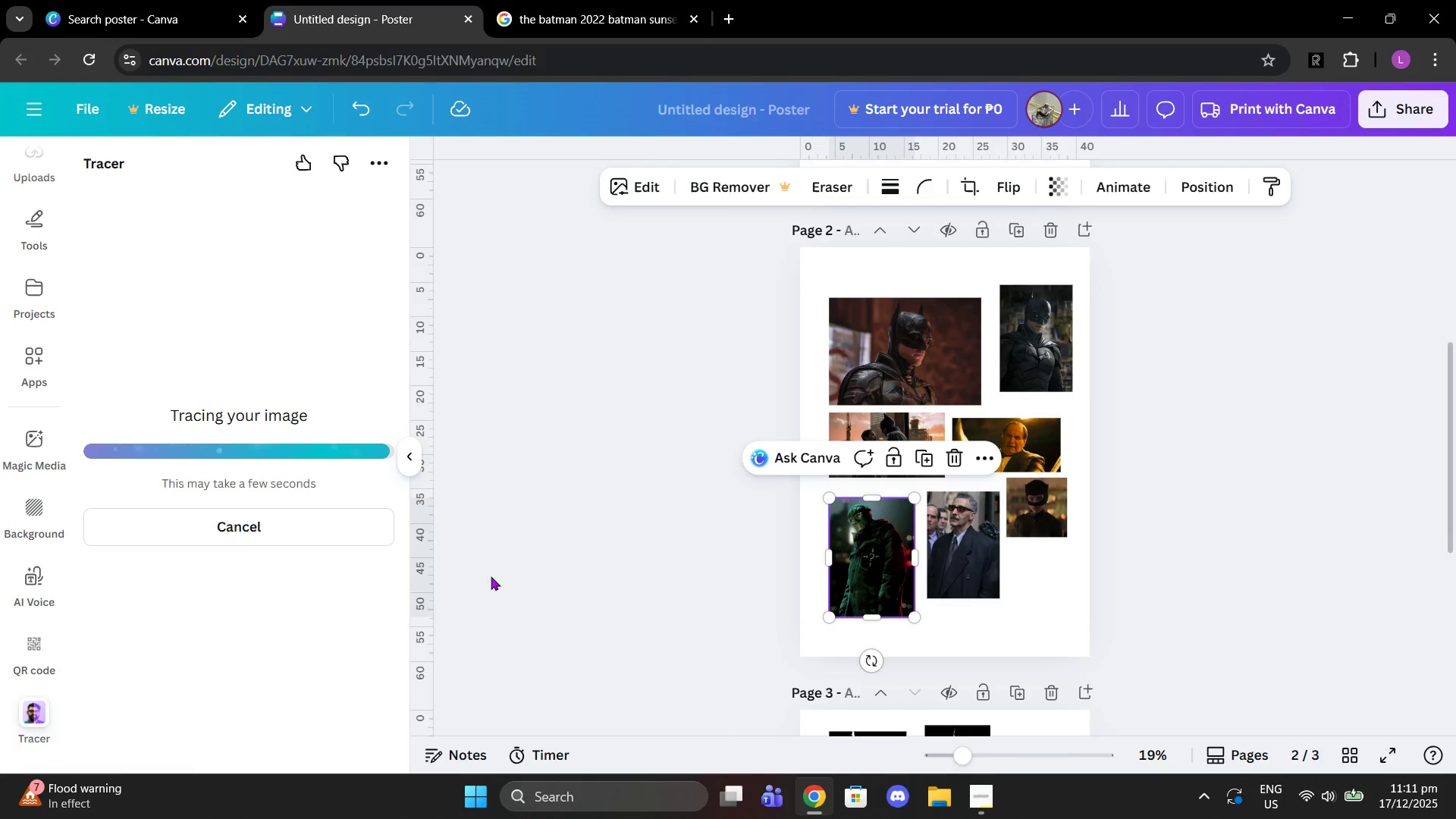 
mouse_move([237, 564])
 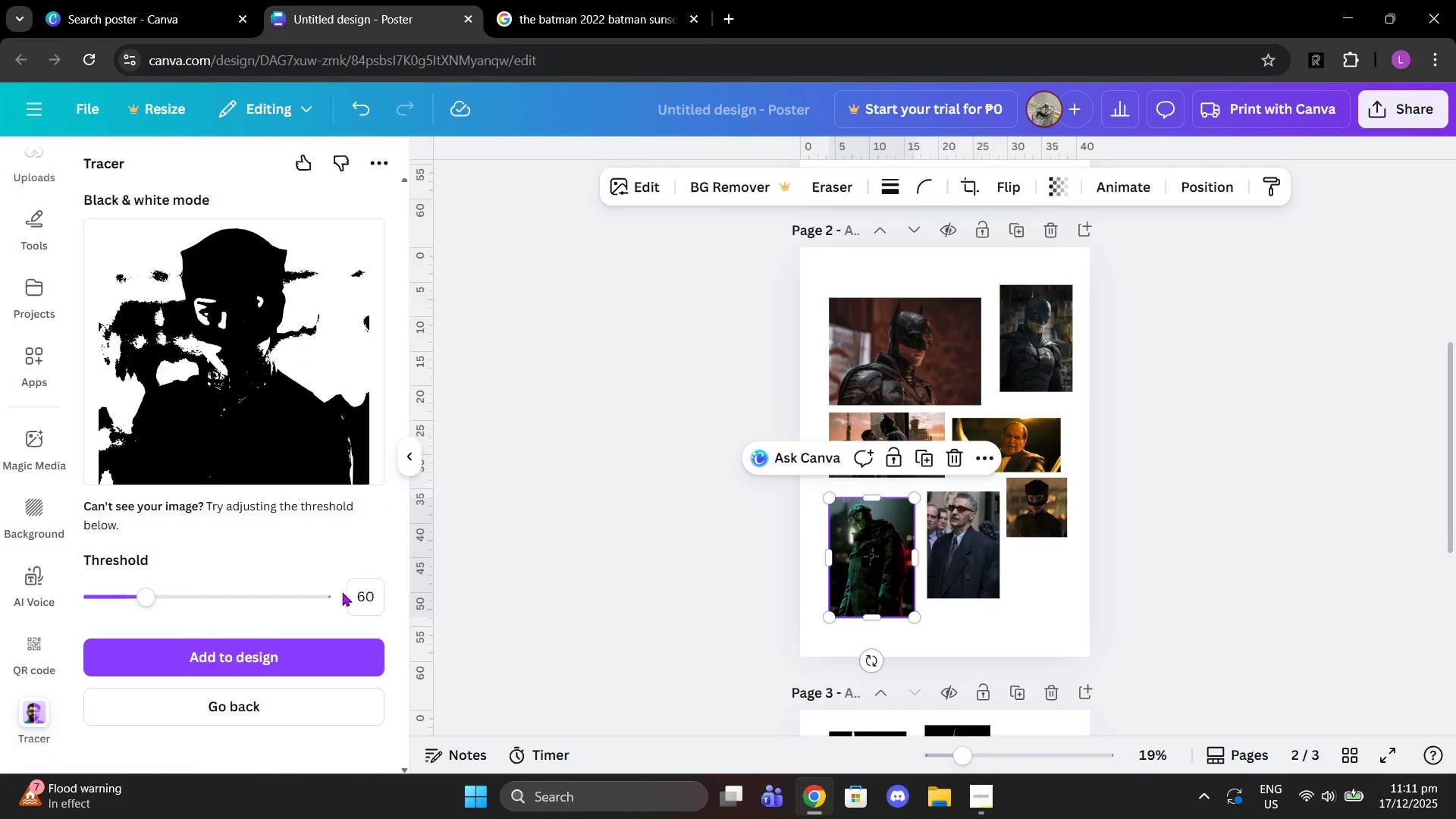 
left_click([375, 598])
 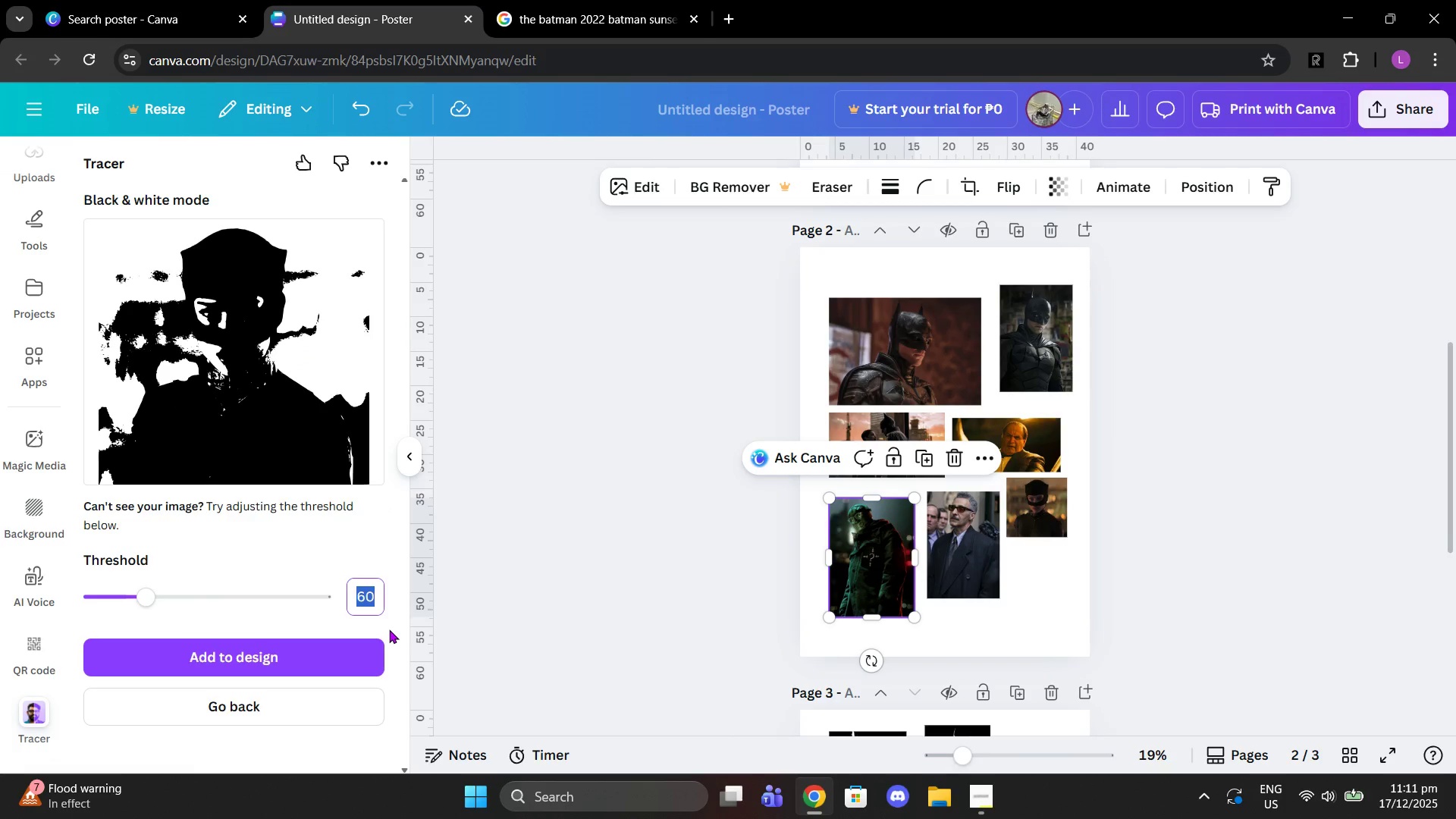 
type(50')
 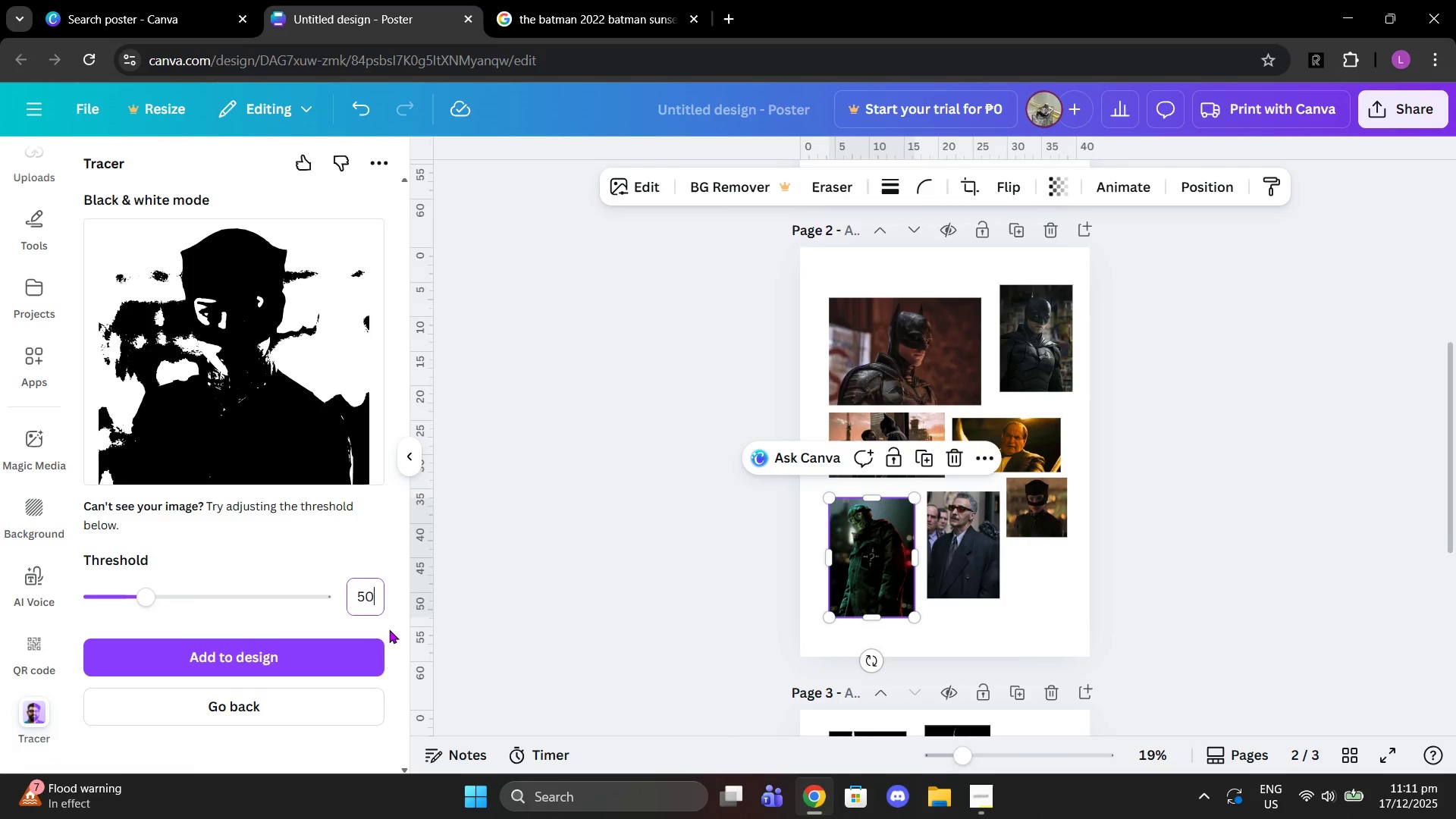 
key(Enter)
 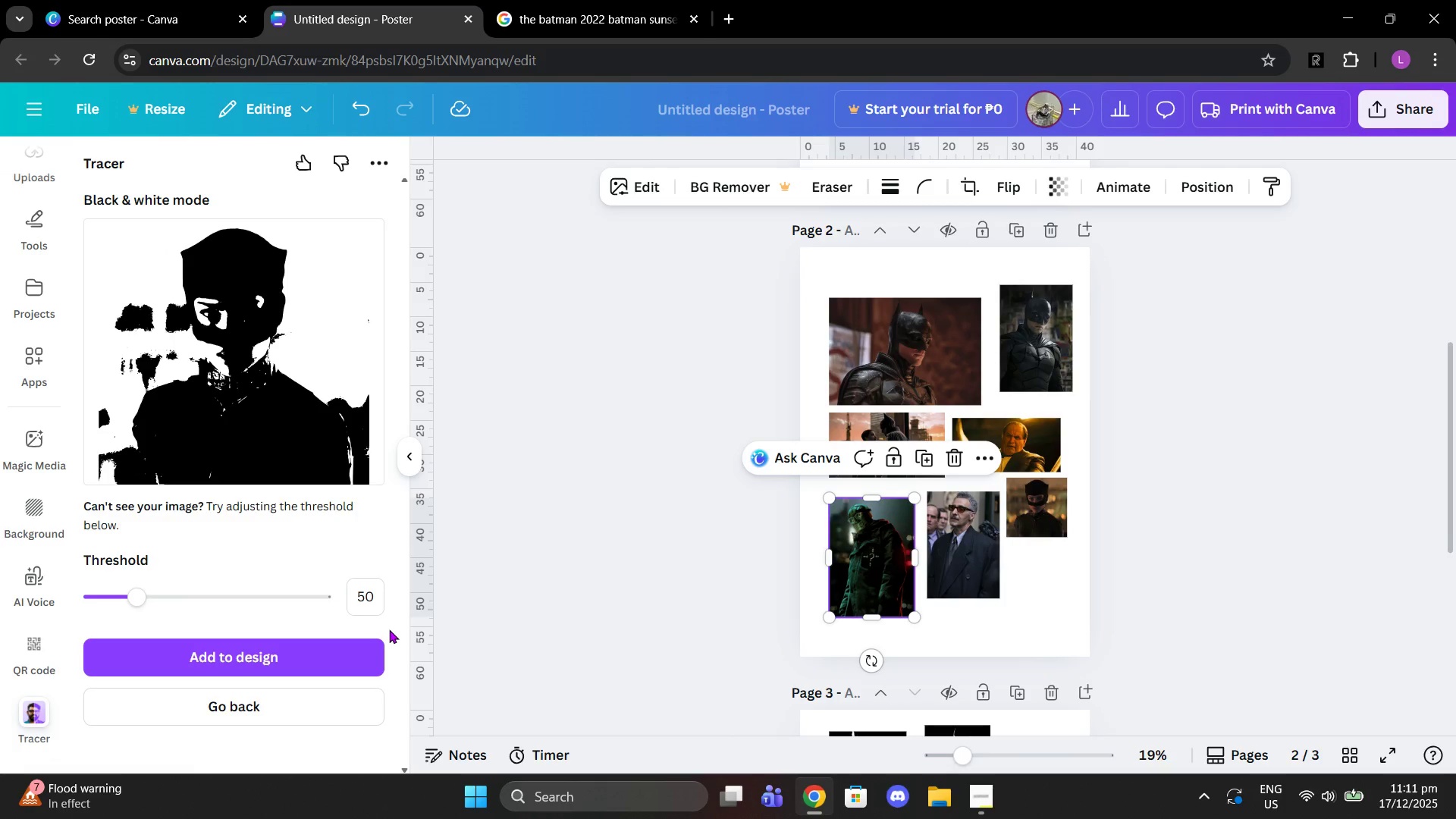 
wait(7.06)
 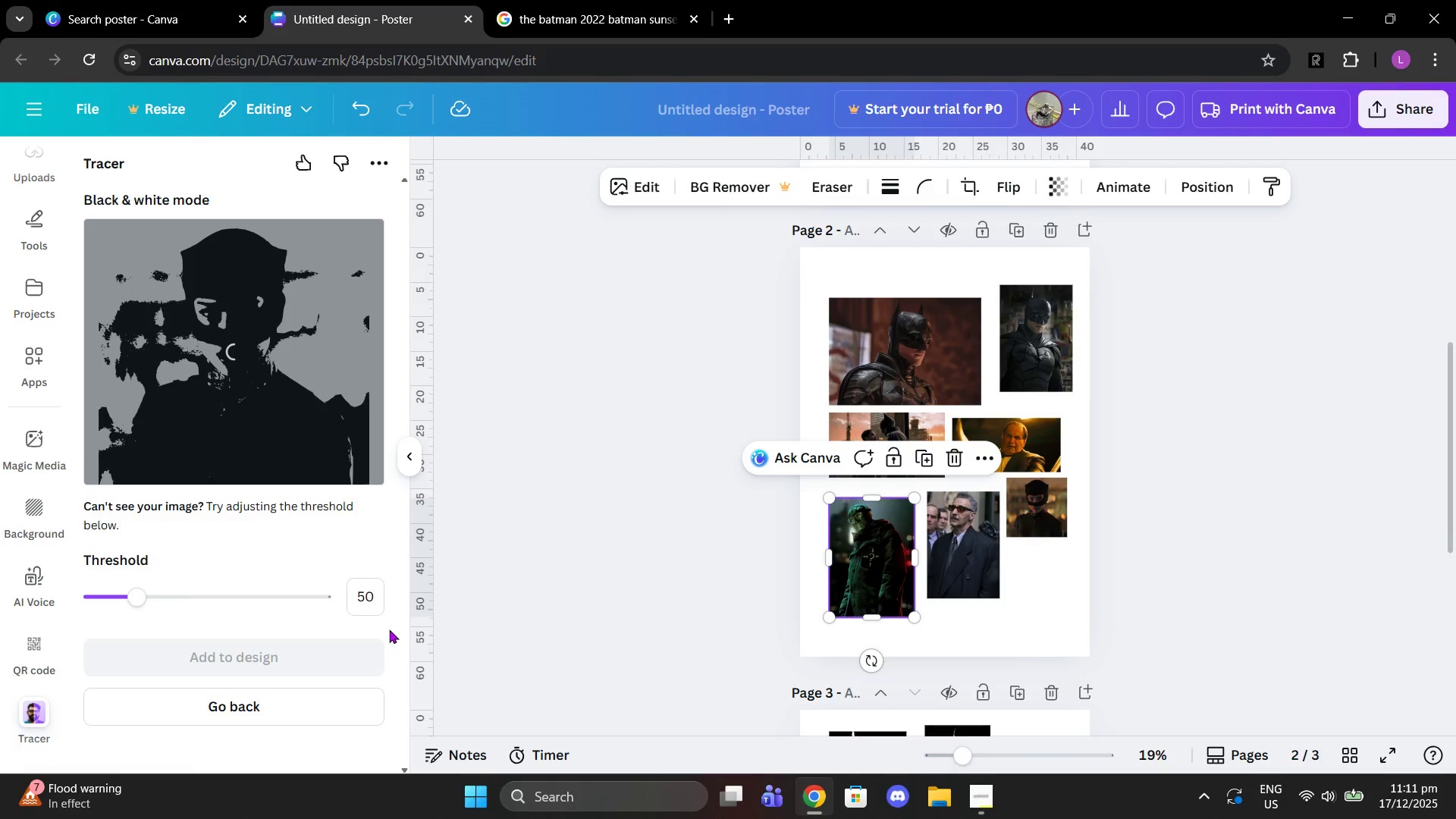 
left_click([381, 603])
 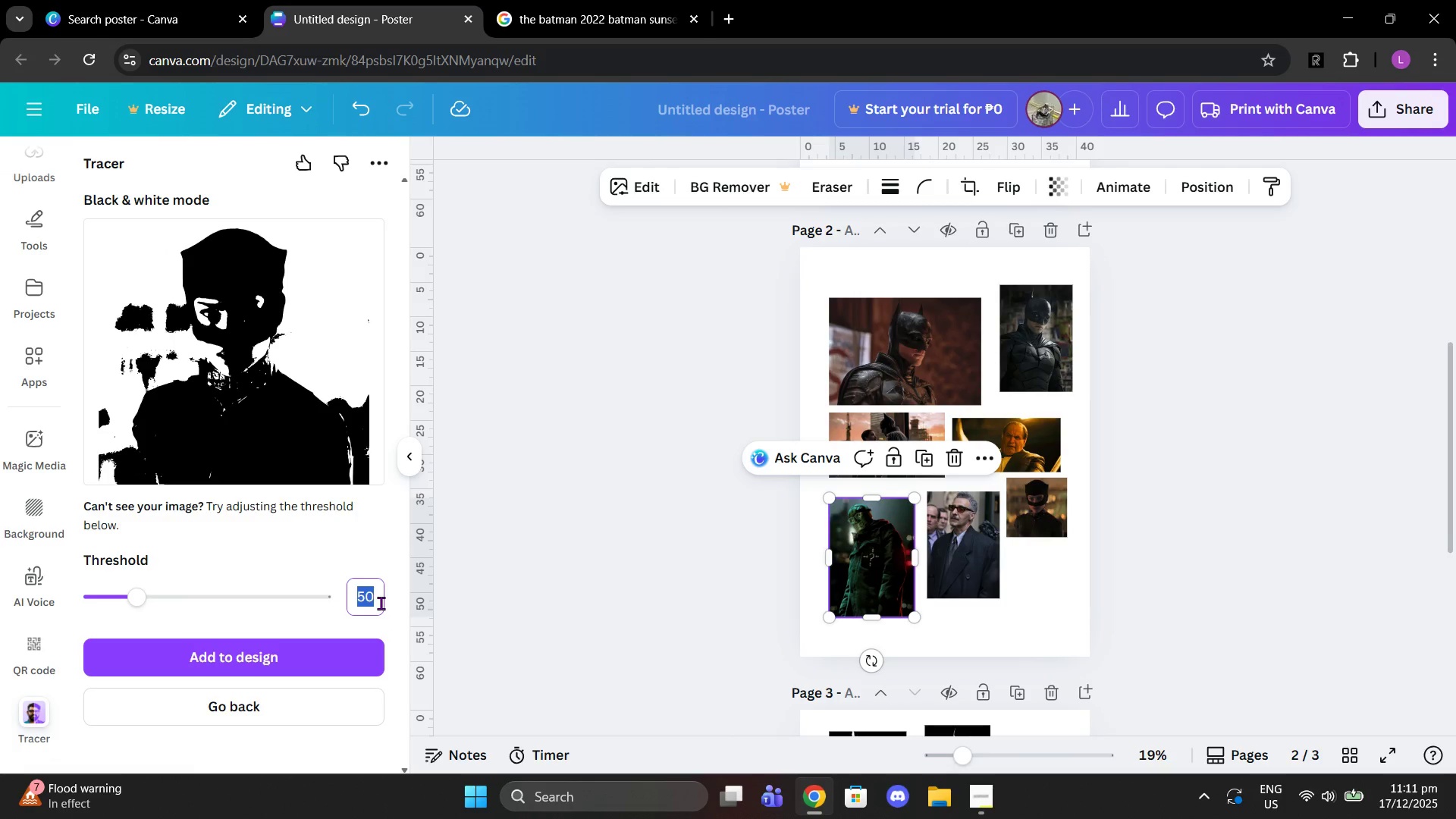 
type(70)
 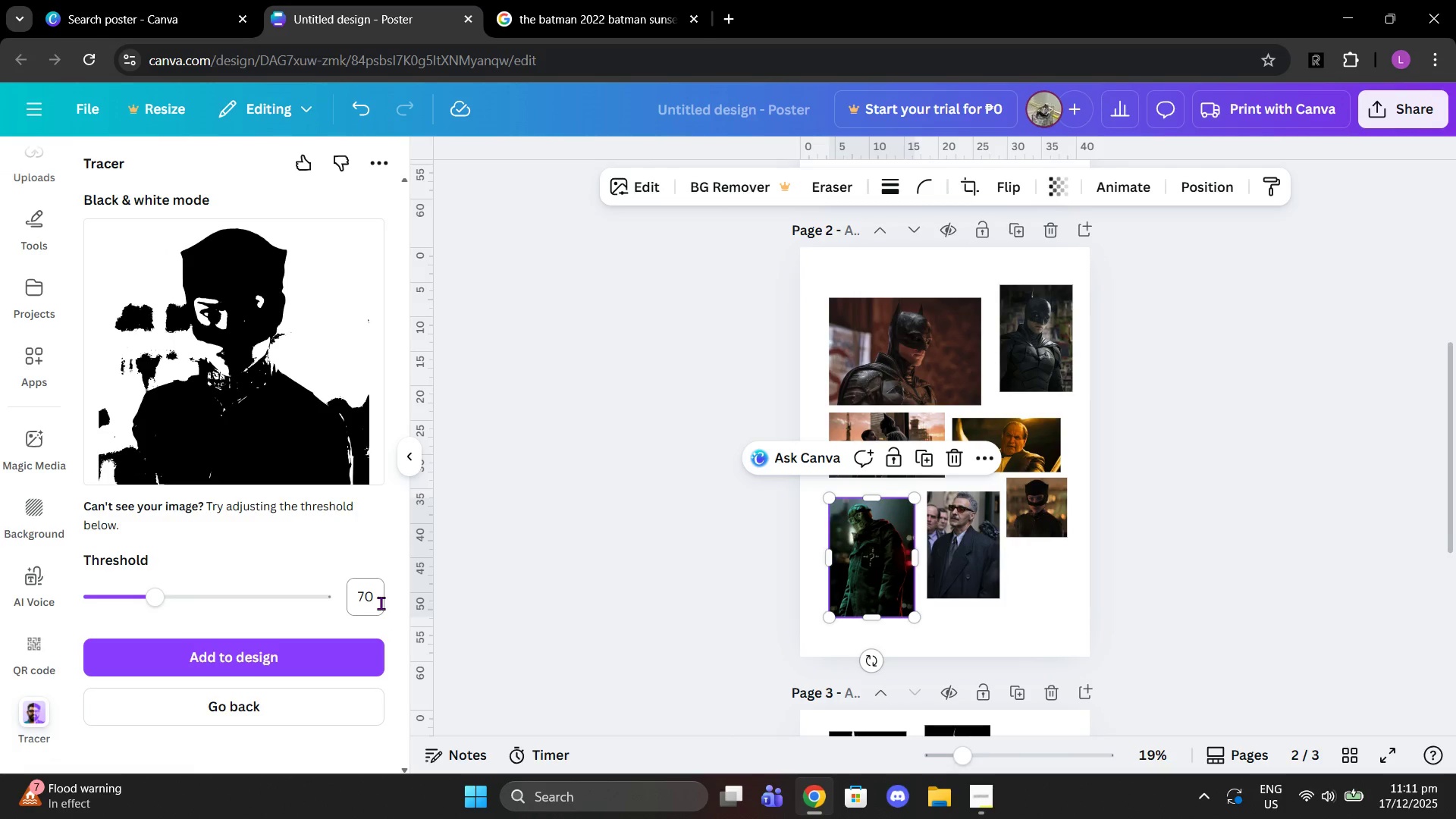 
key(Enter)
 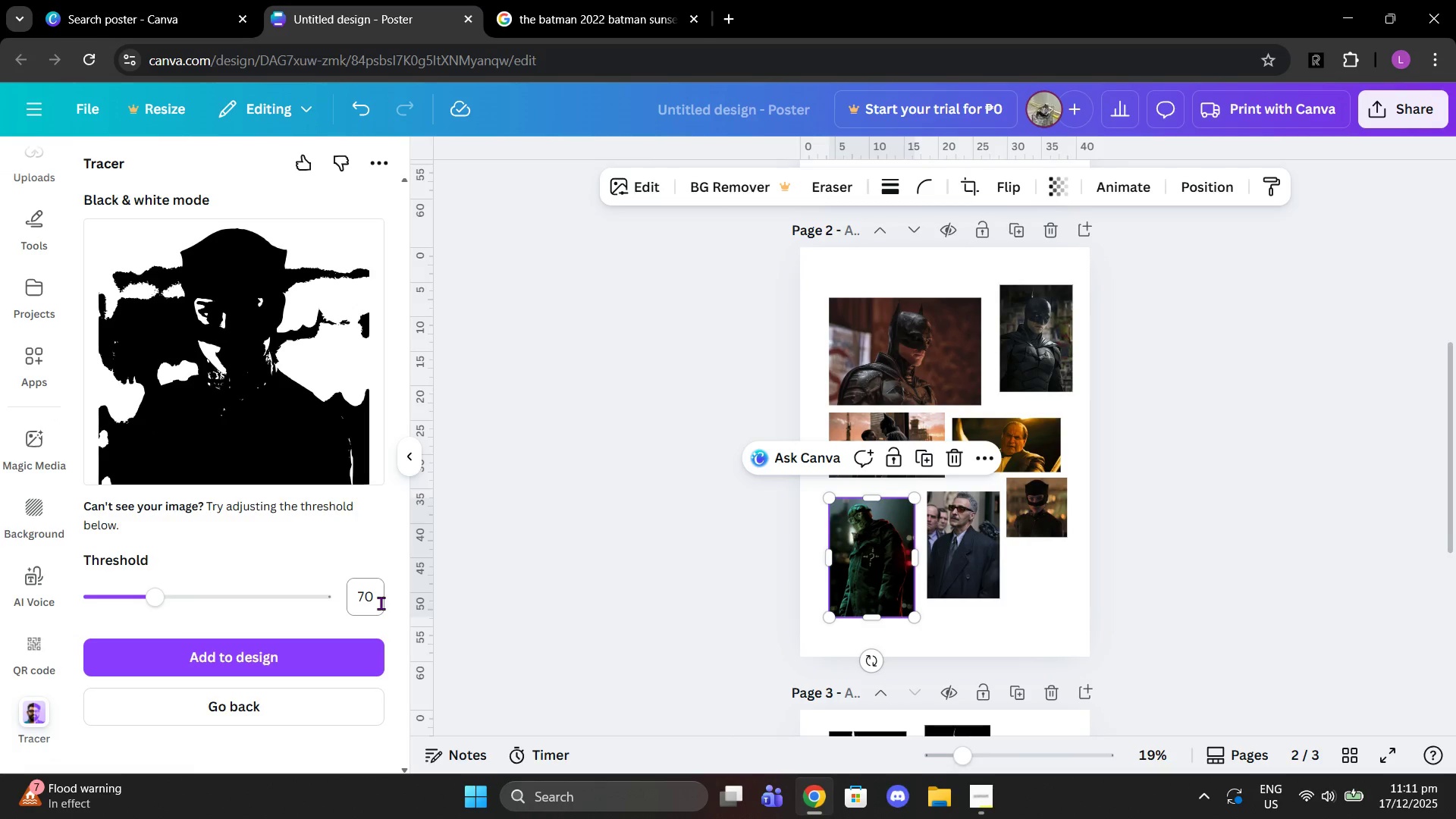 
wait(5.2)
 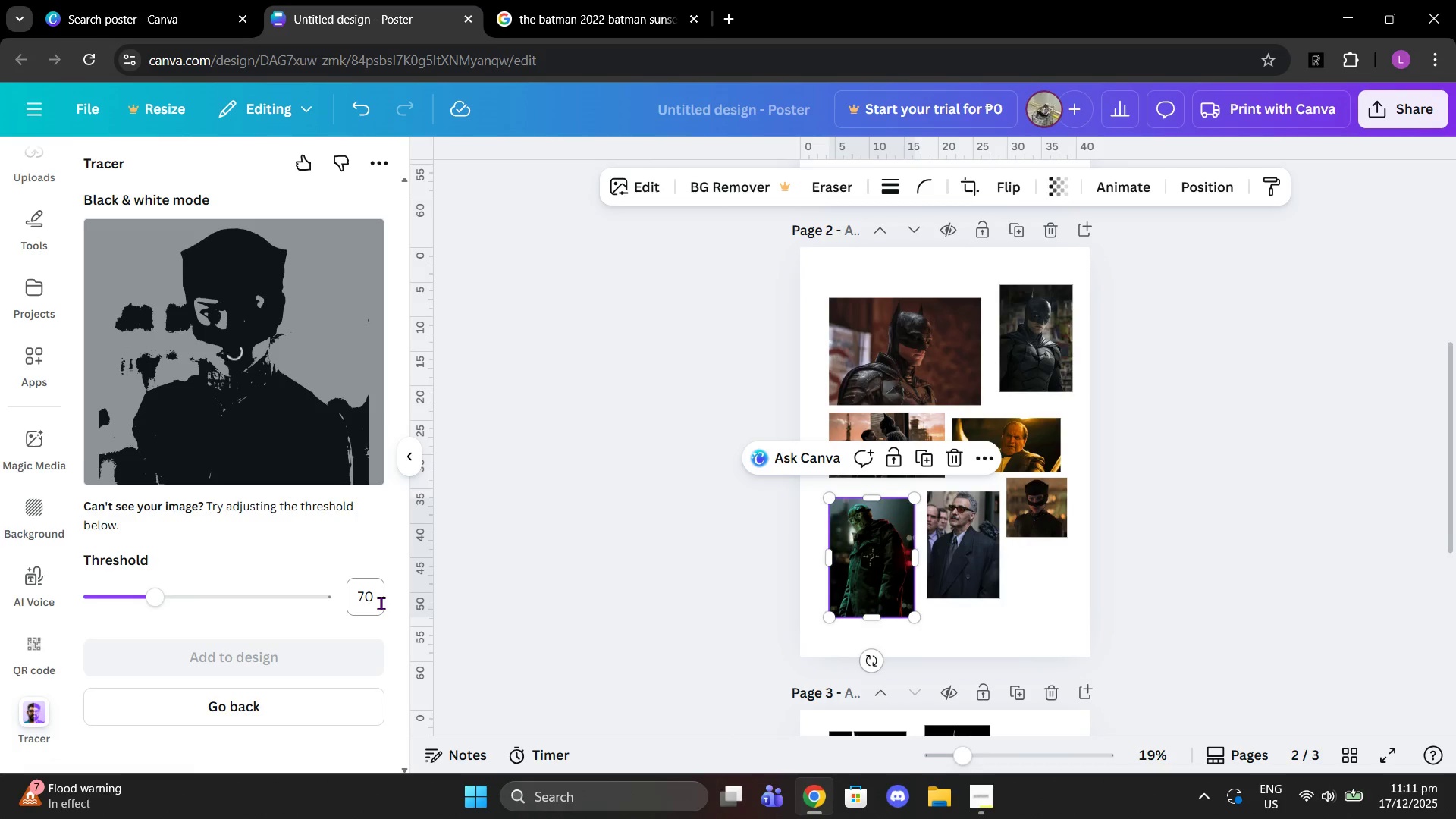 
key(Backspace)
 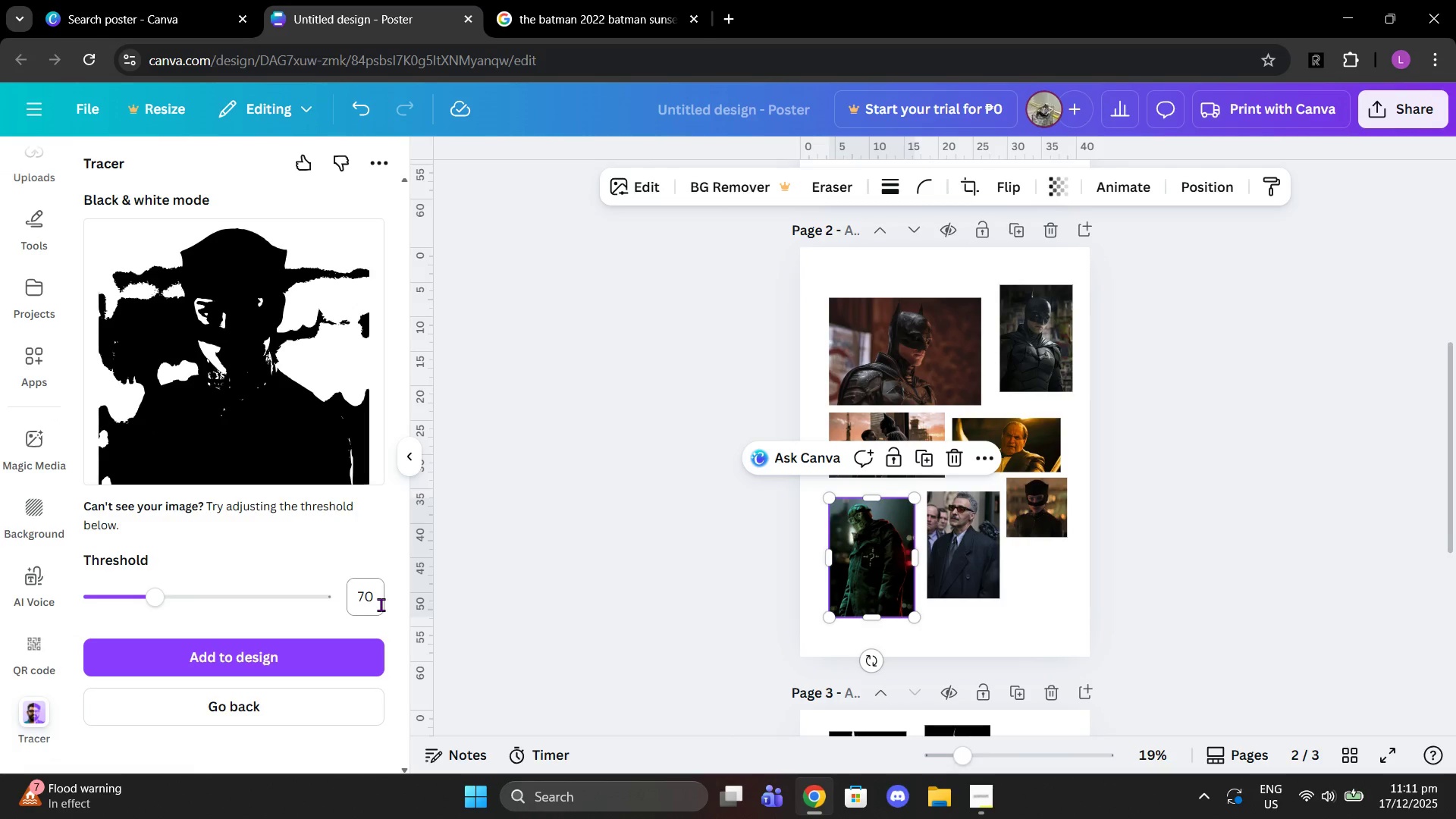 
left_click([385, 605])
 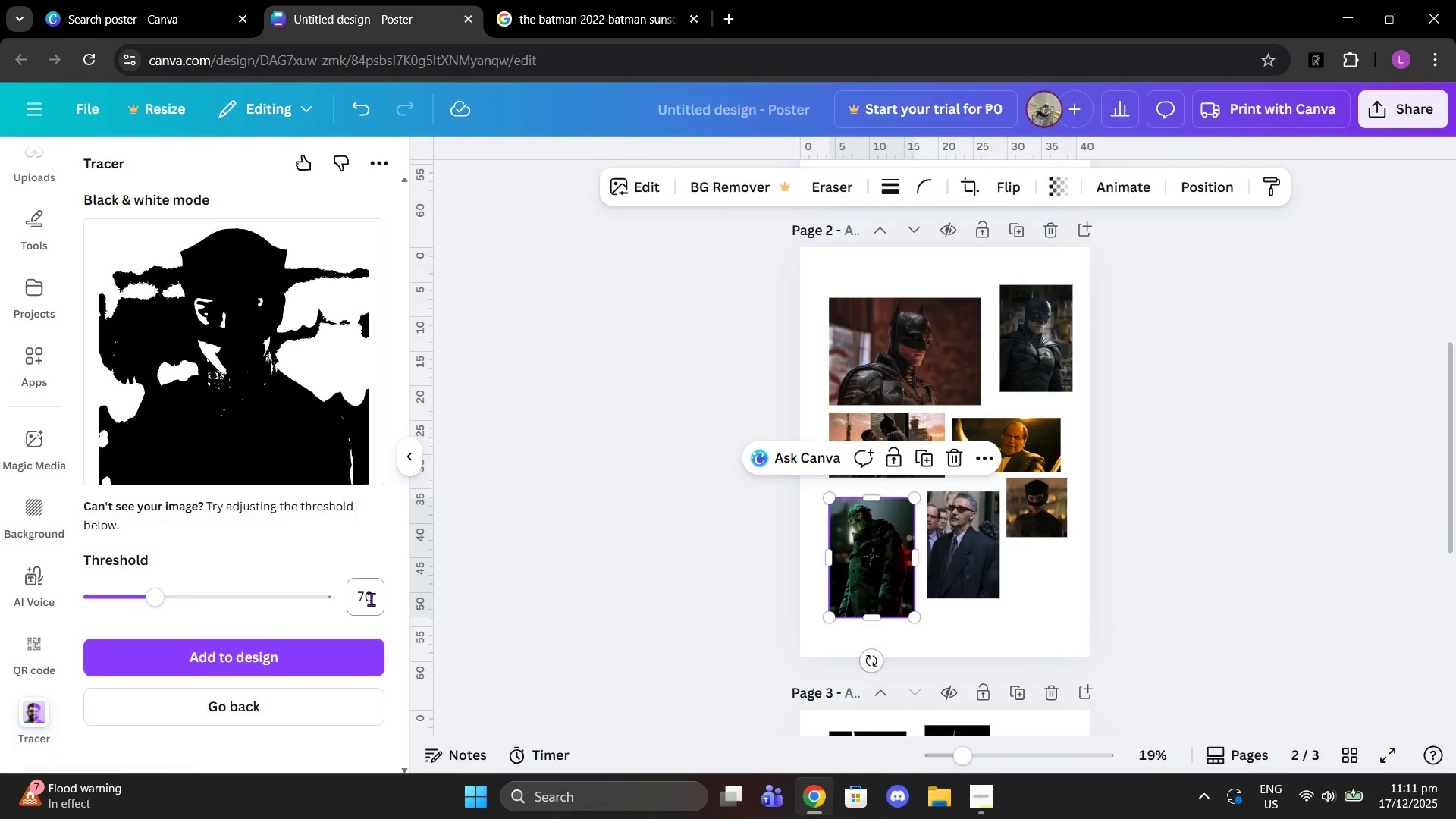 
left_click([357, 586])
 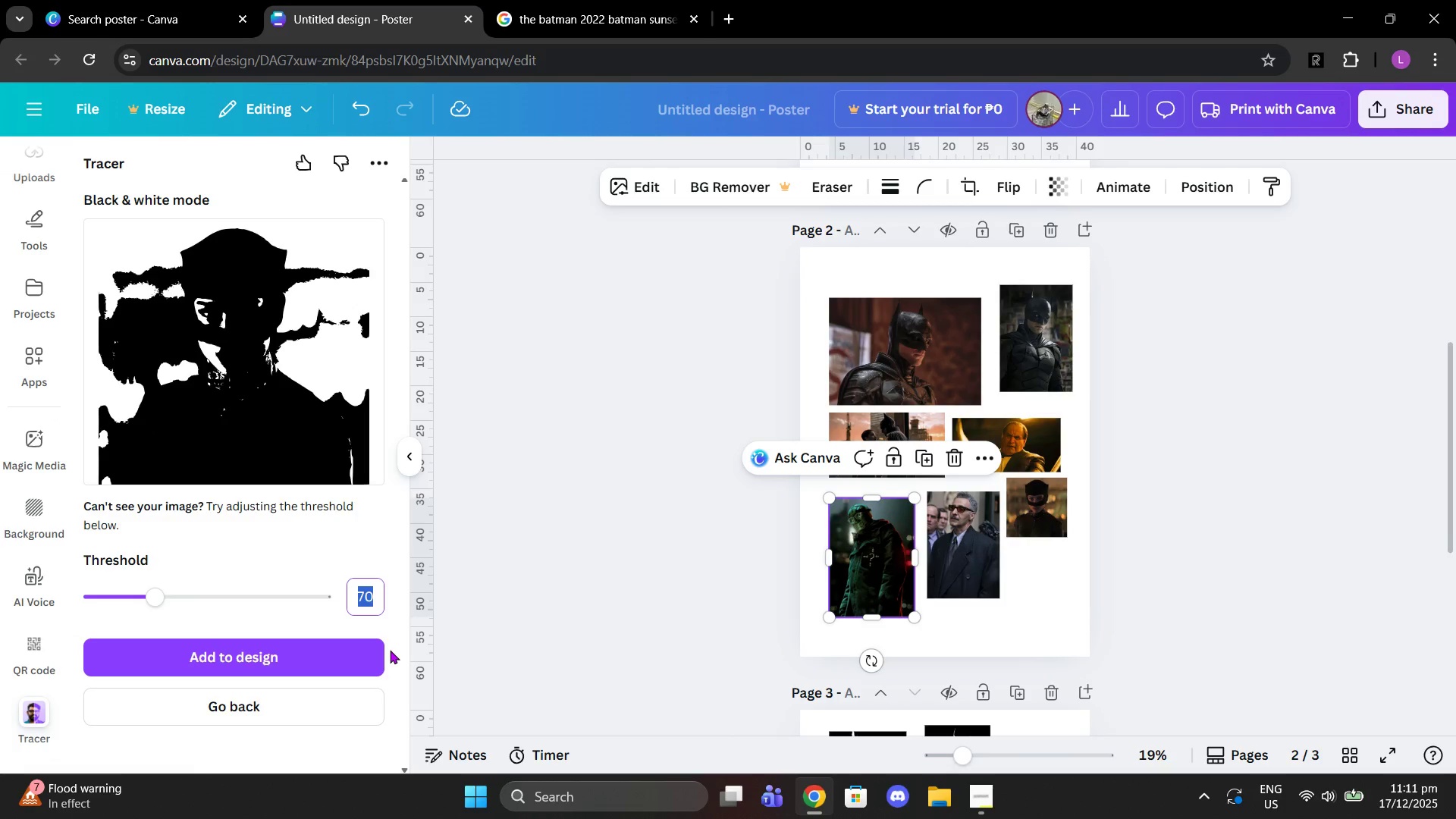 
type(65)
 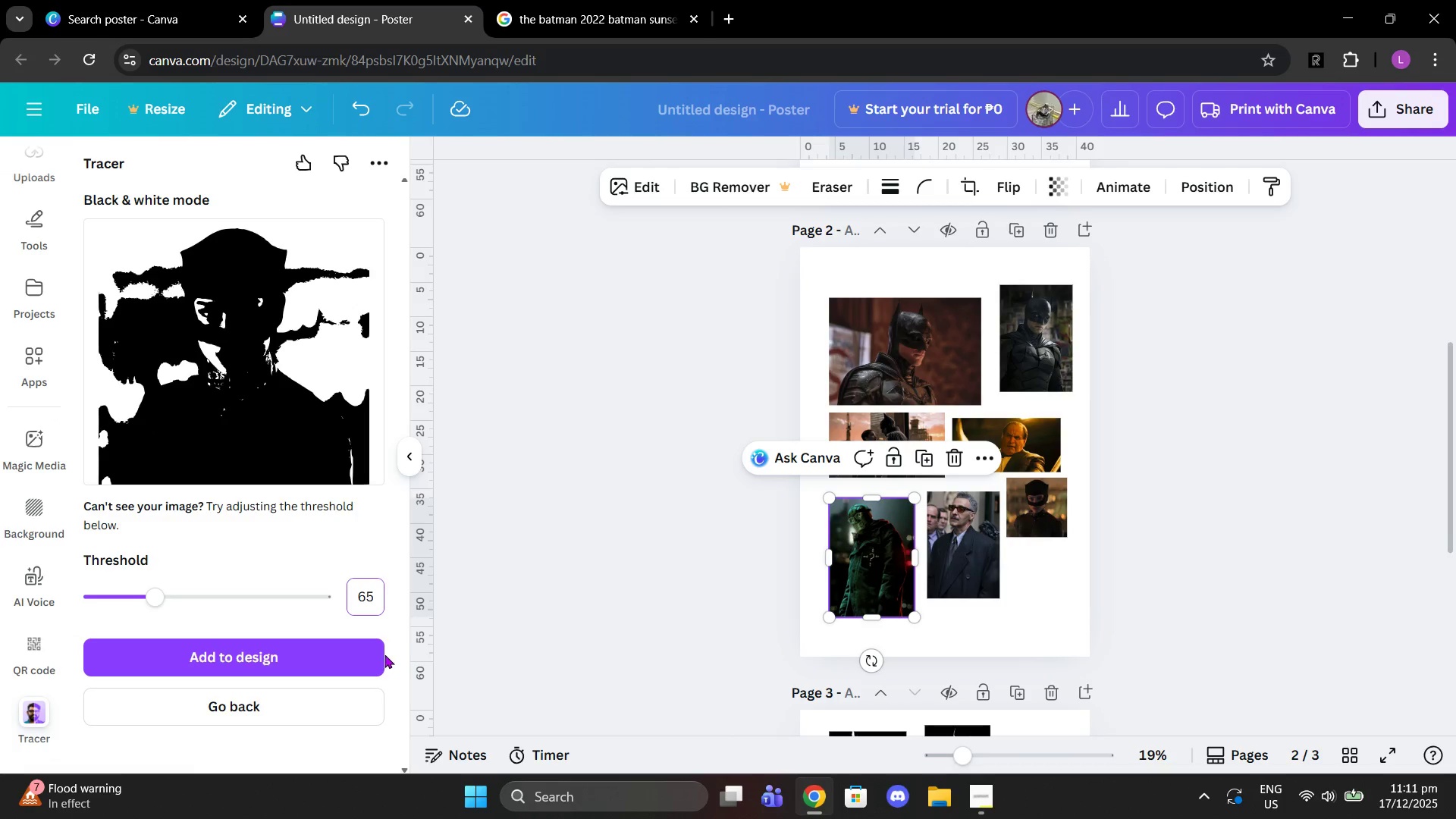 
left_click([384, 654])
 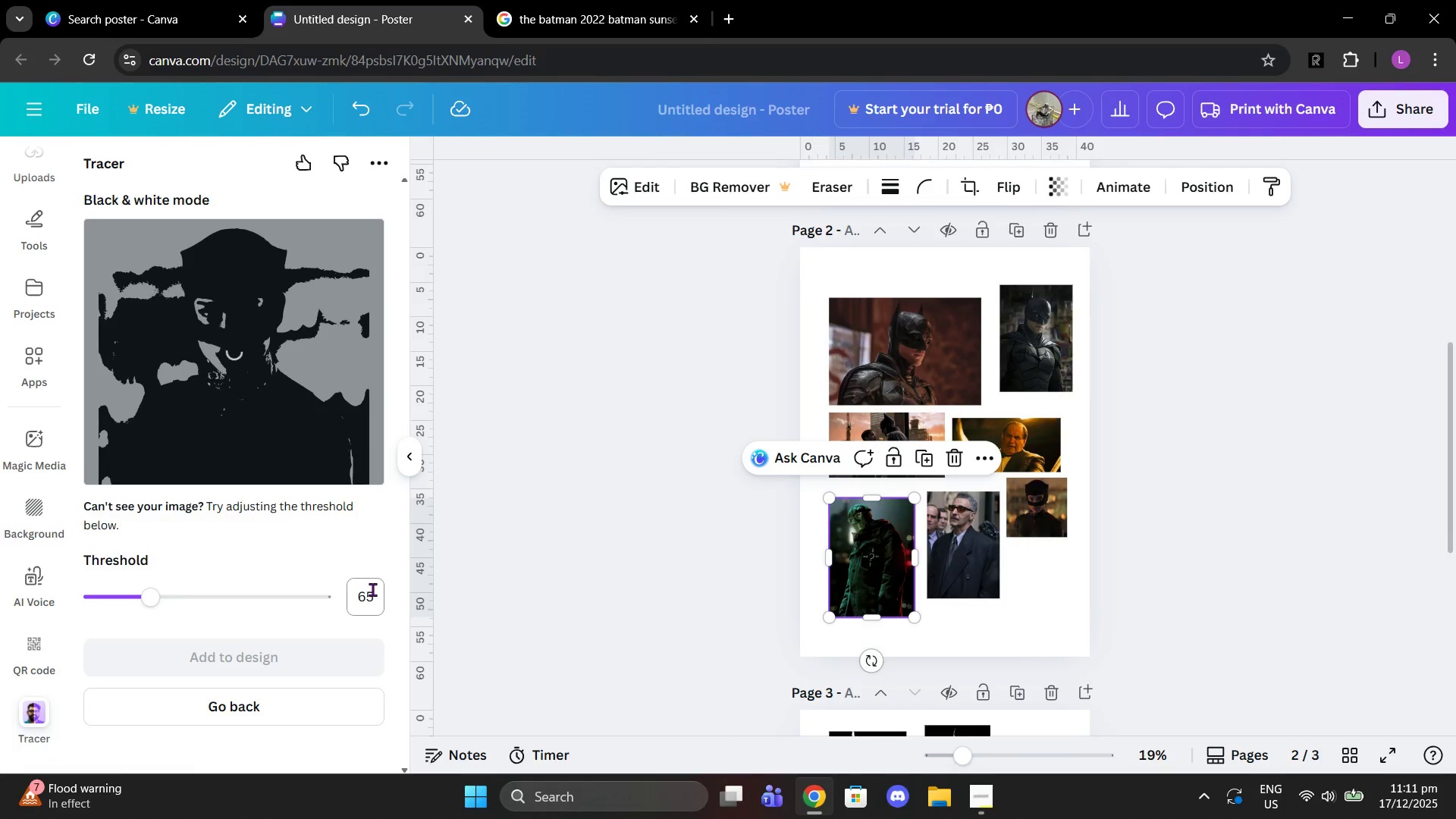 
left_click([371, 595])
 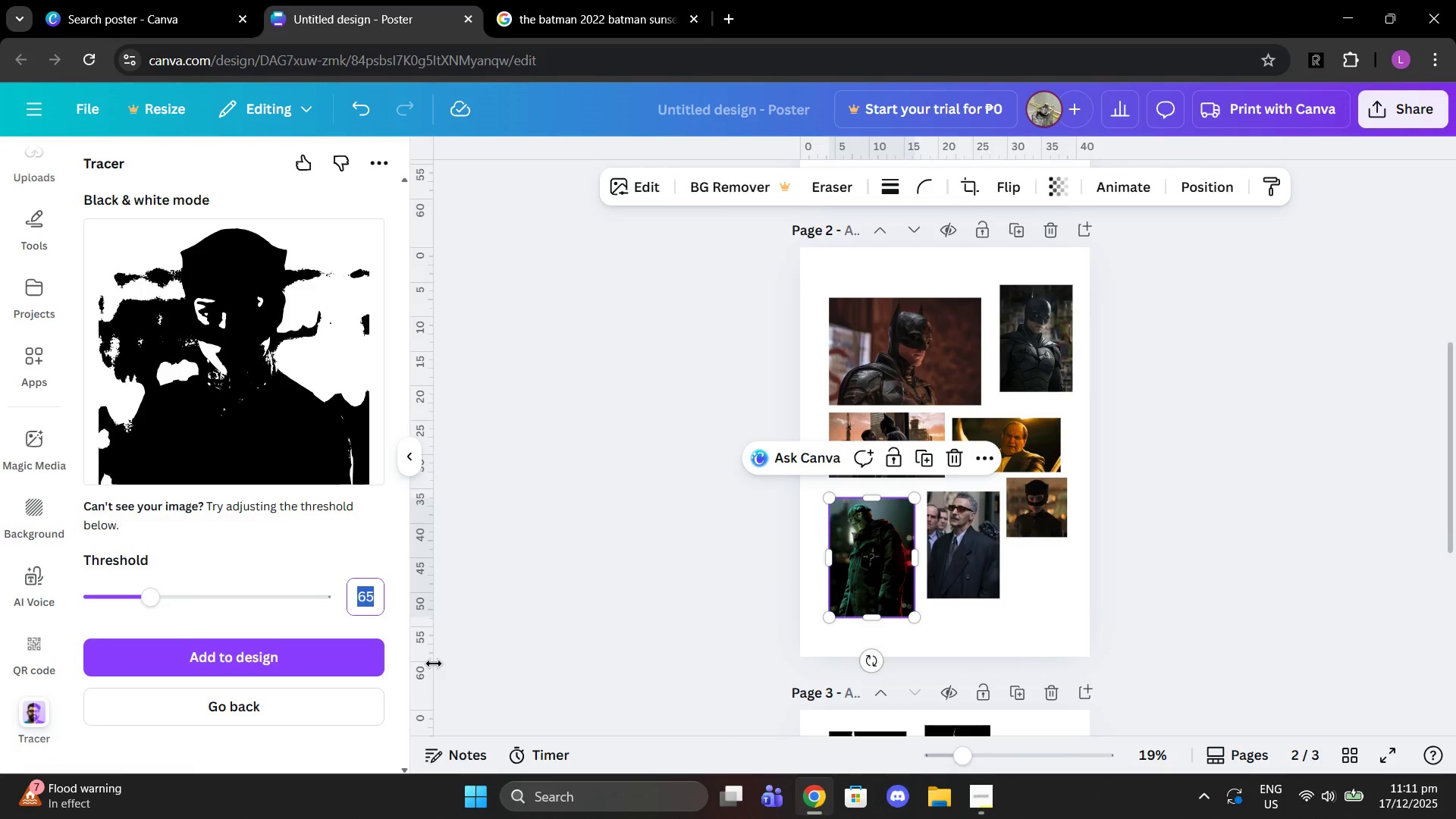 
type(55)
 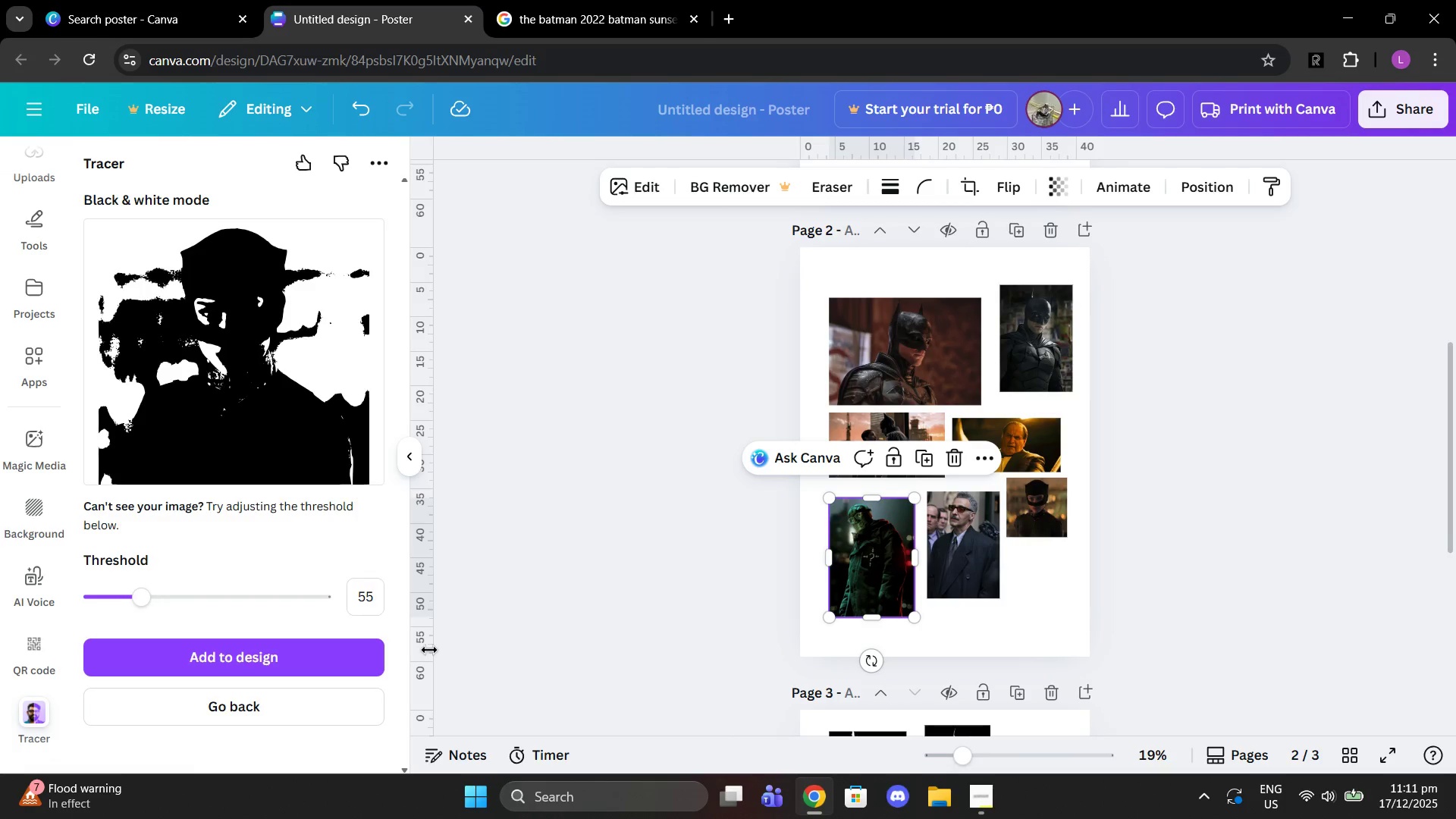 
key(Enter)
 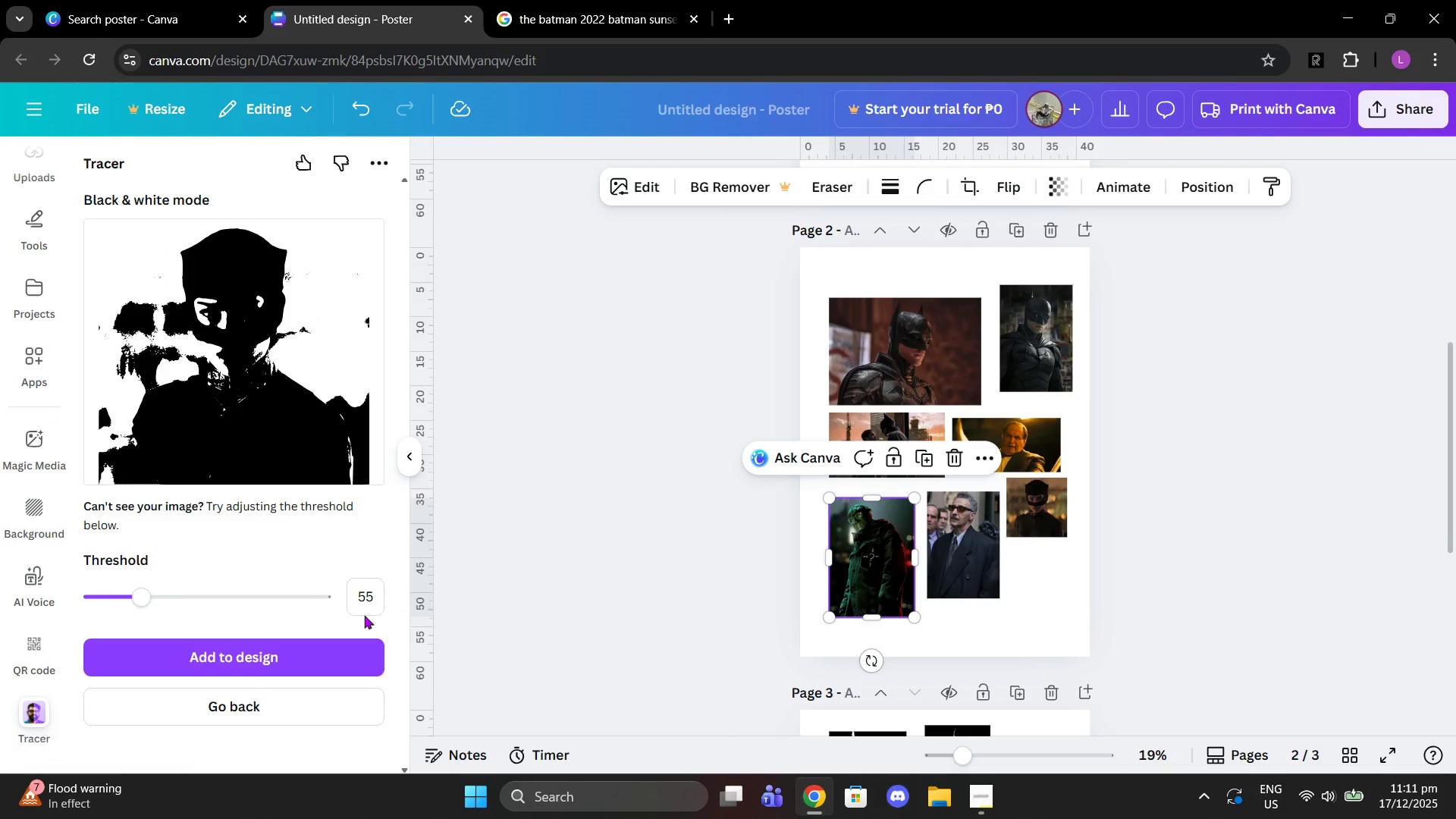 
left_click_drag(start_coordinate=[151, 600], to_coordinate=[236, 607])
 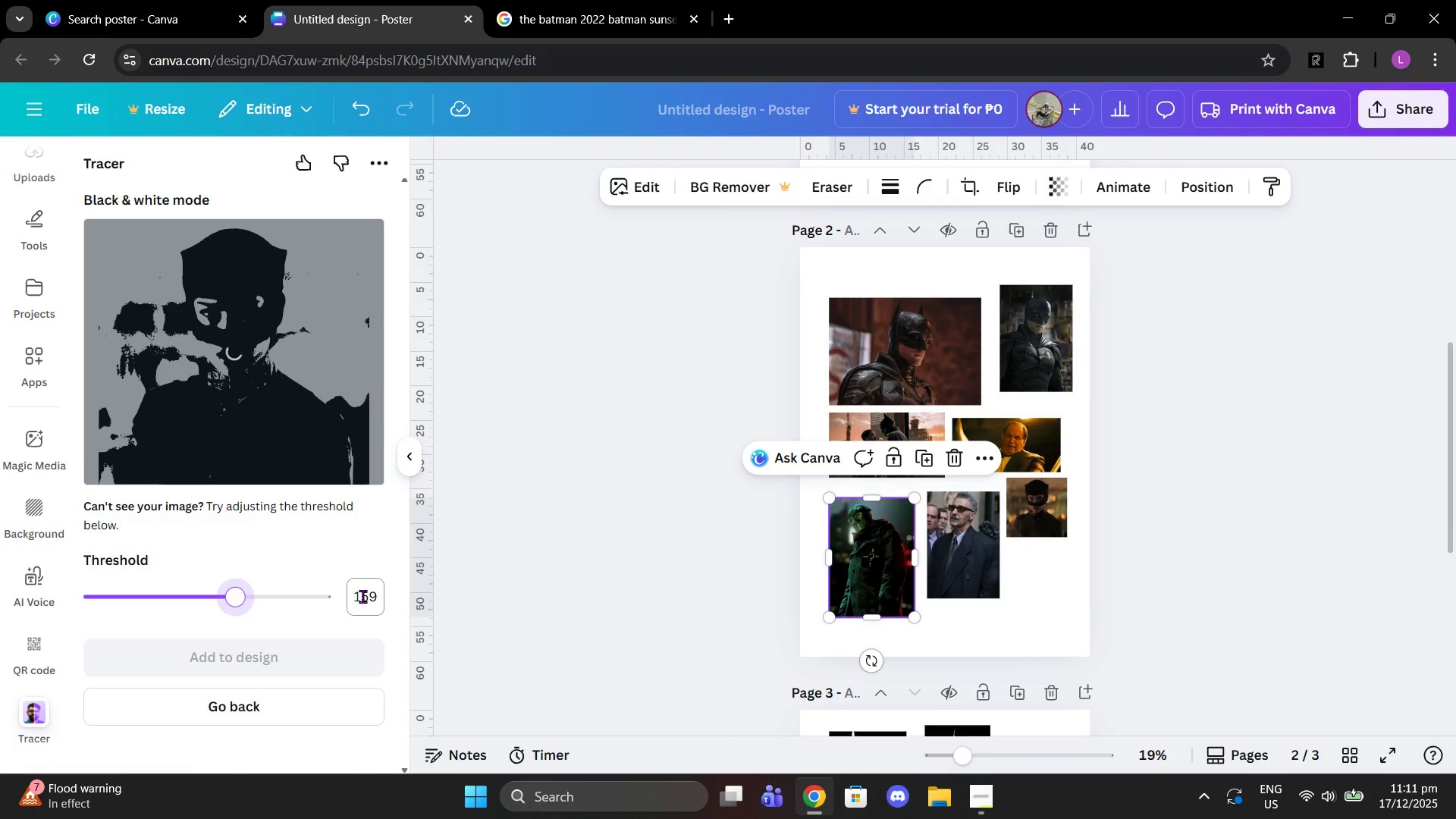 
left_click([362, 596])
 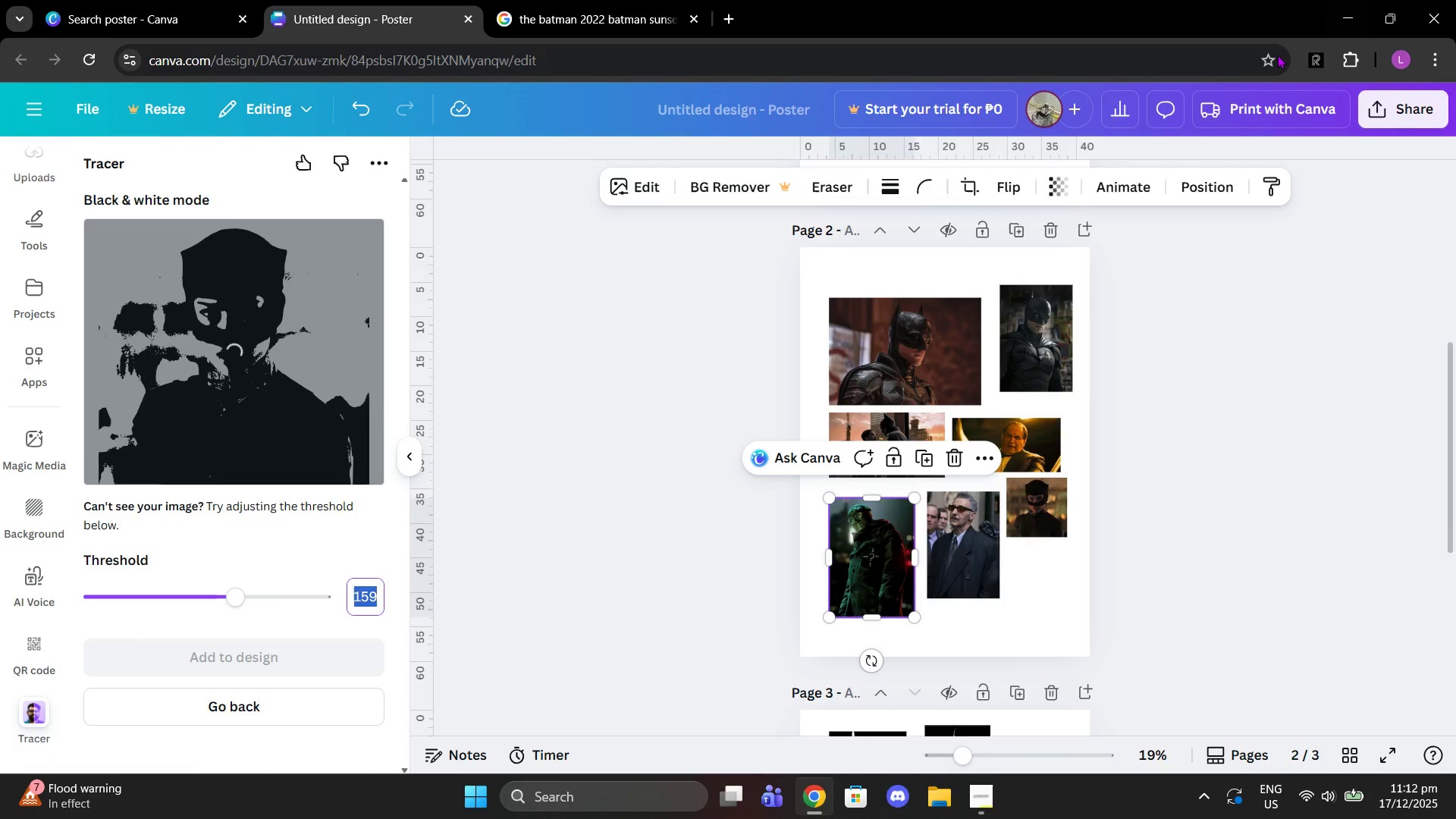 
left_click([1304, 61])
 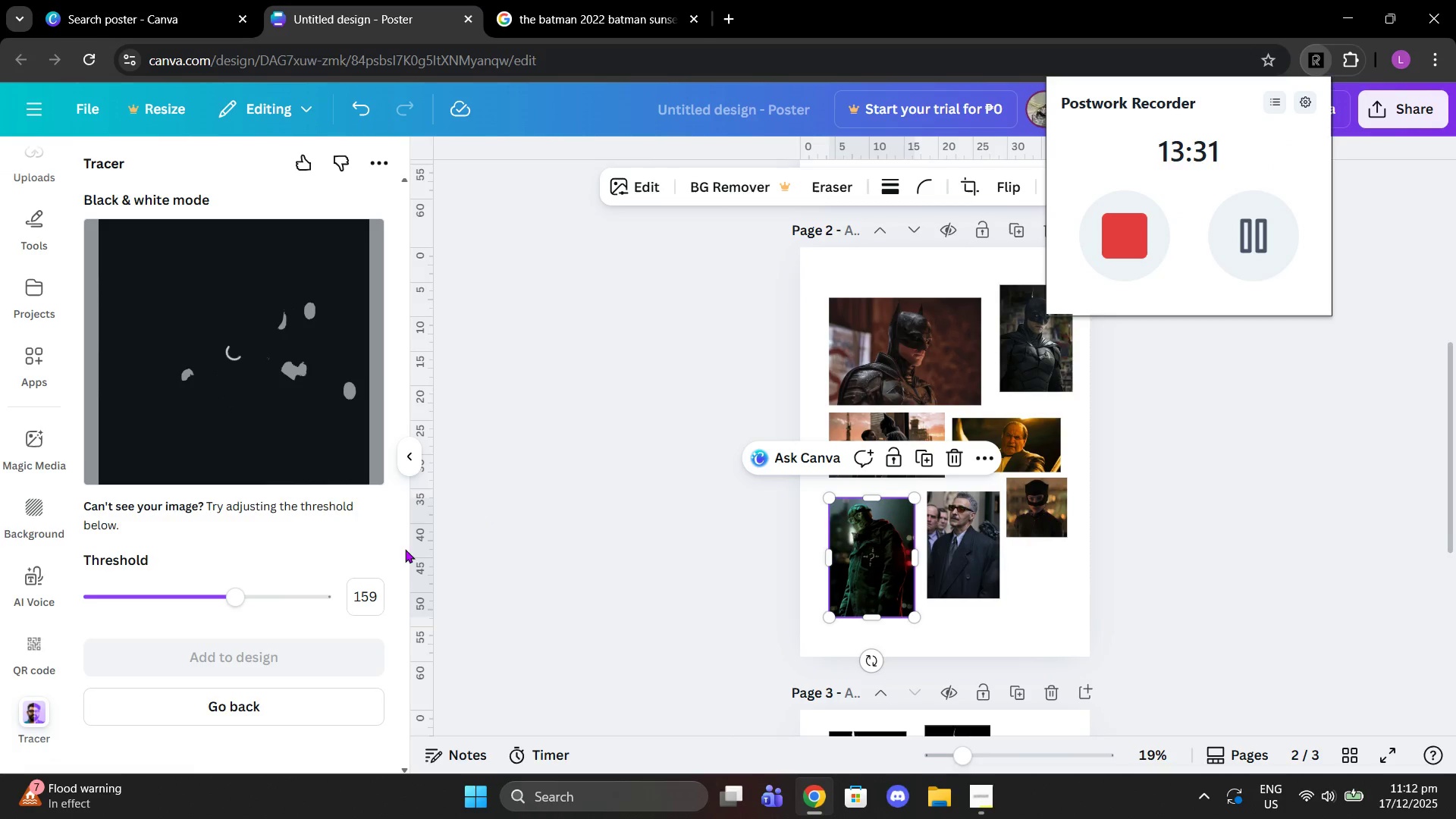 
left_click([356, 597])
 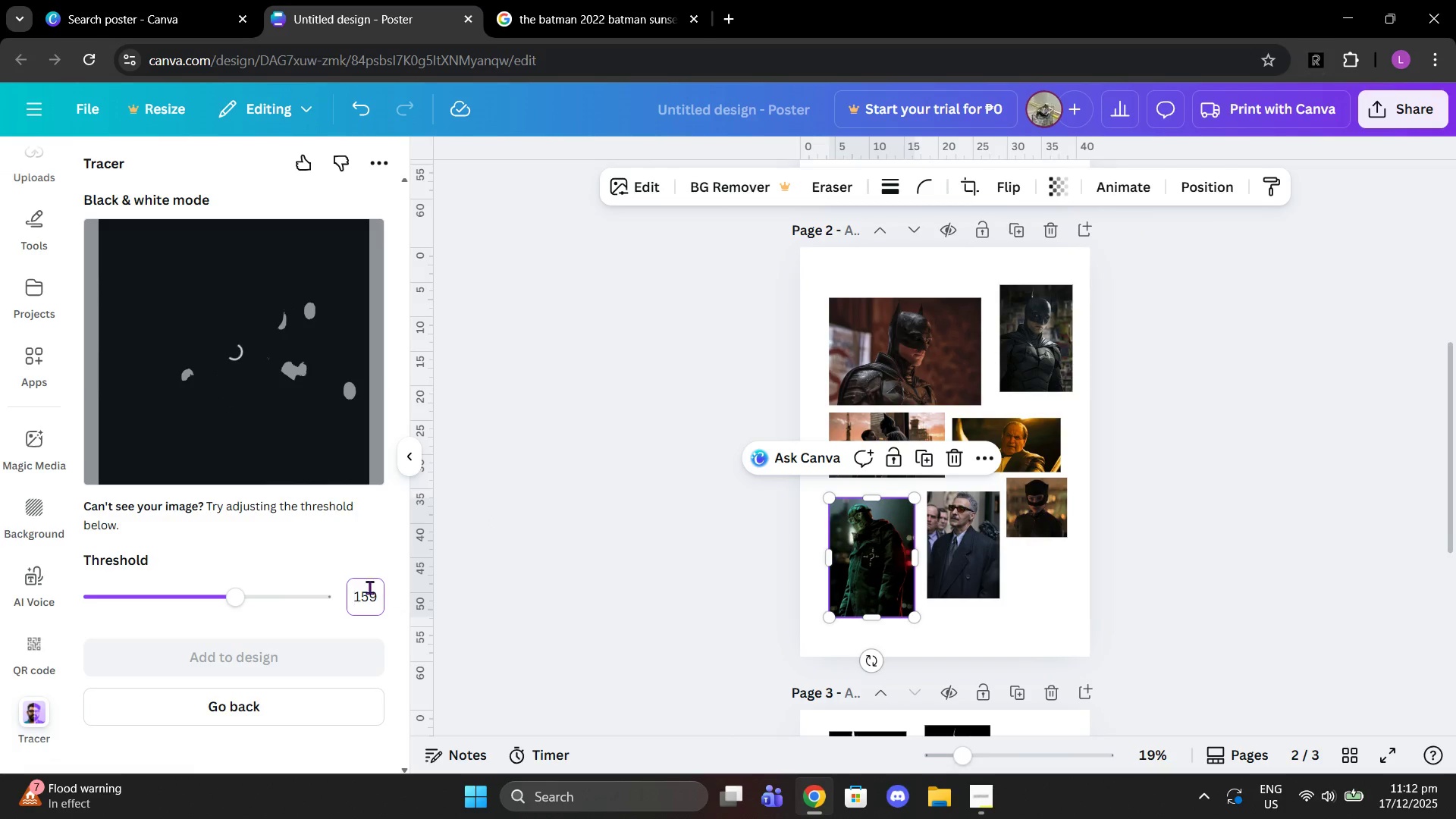 
left_click([366, 590])
 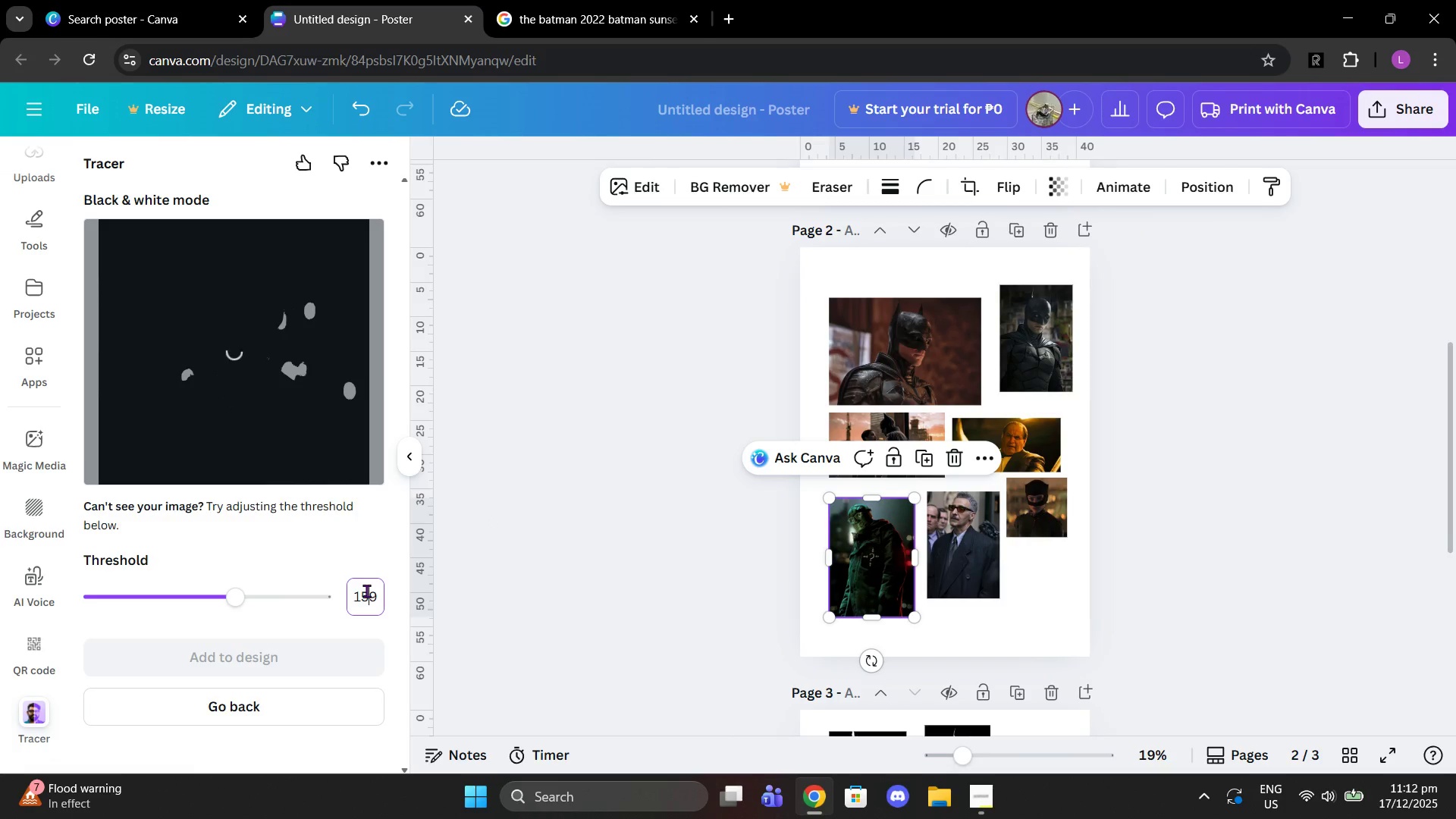 
left_click([366, 591])
 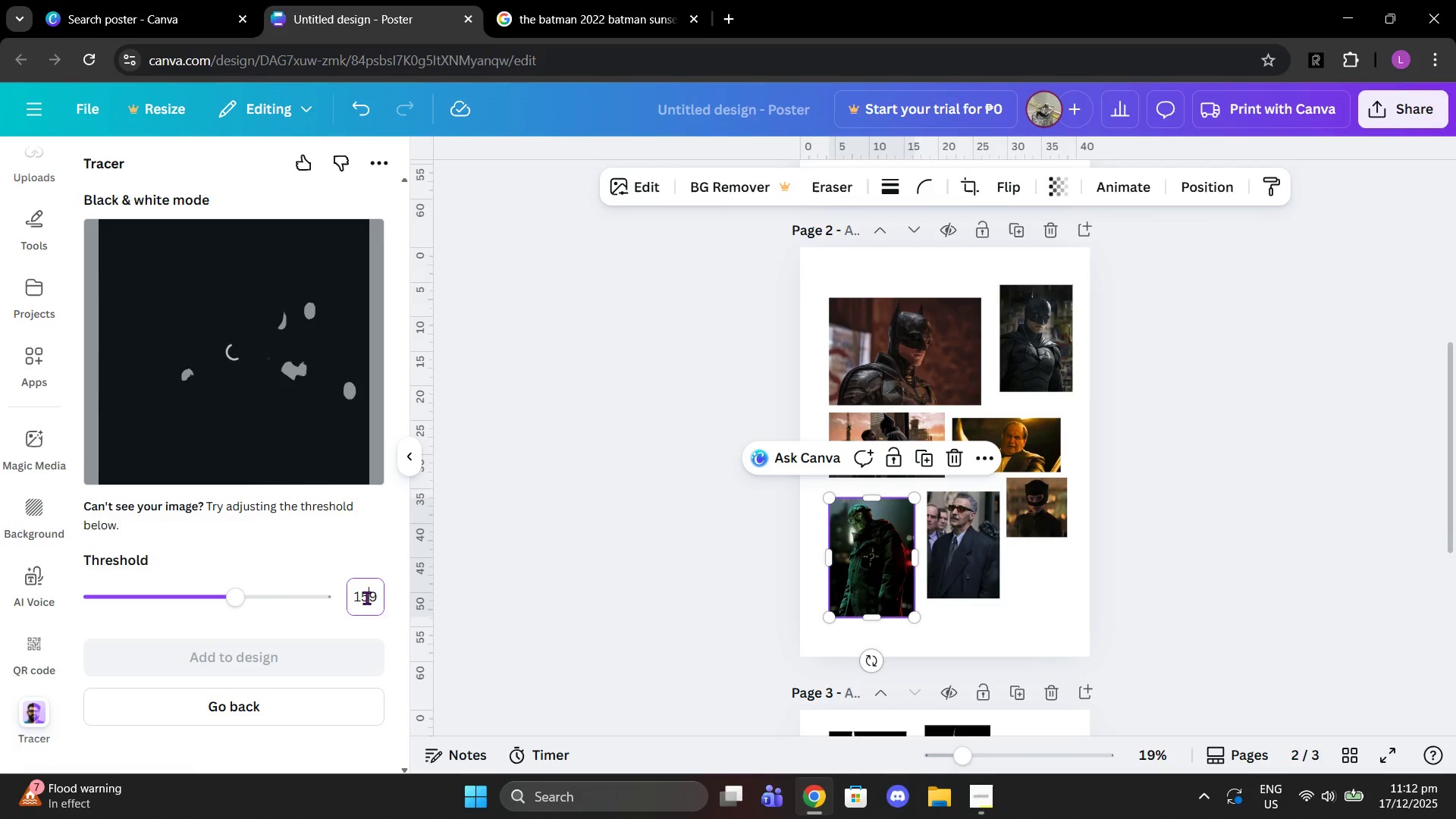 
double_click([366, 598])
 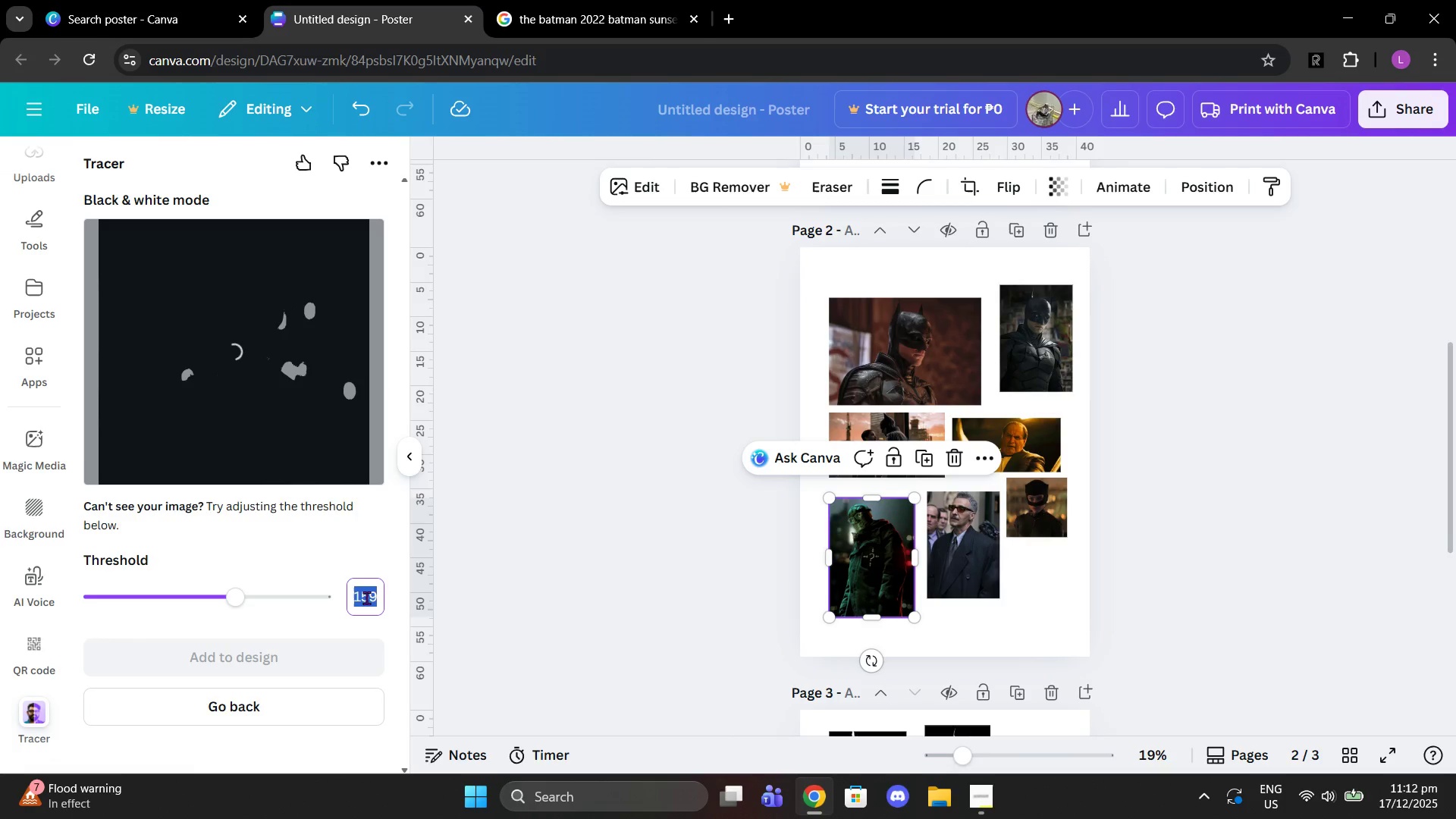 
type(53)
 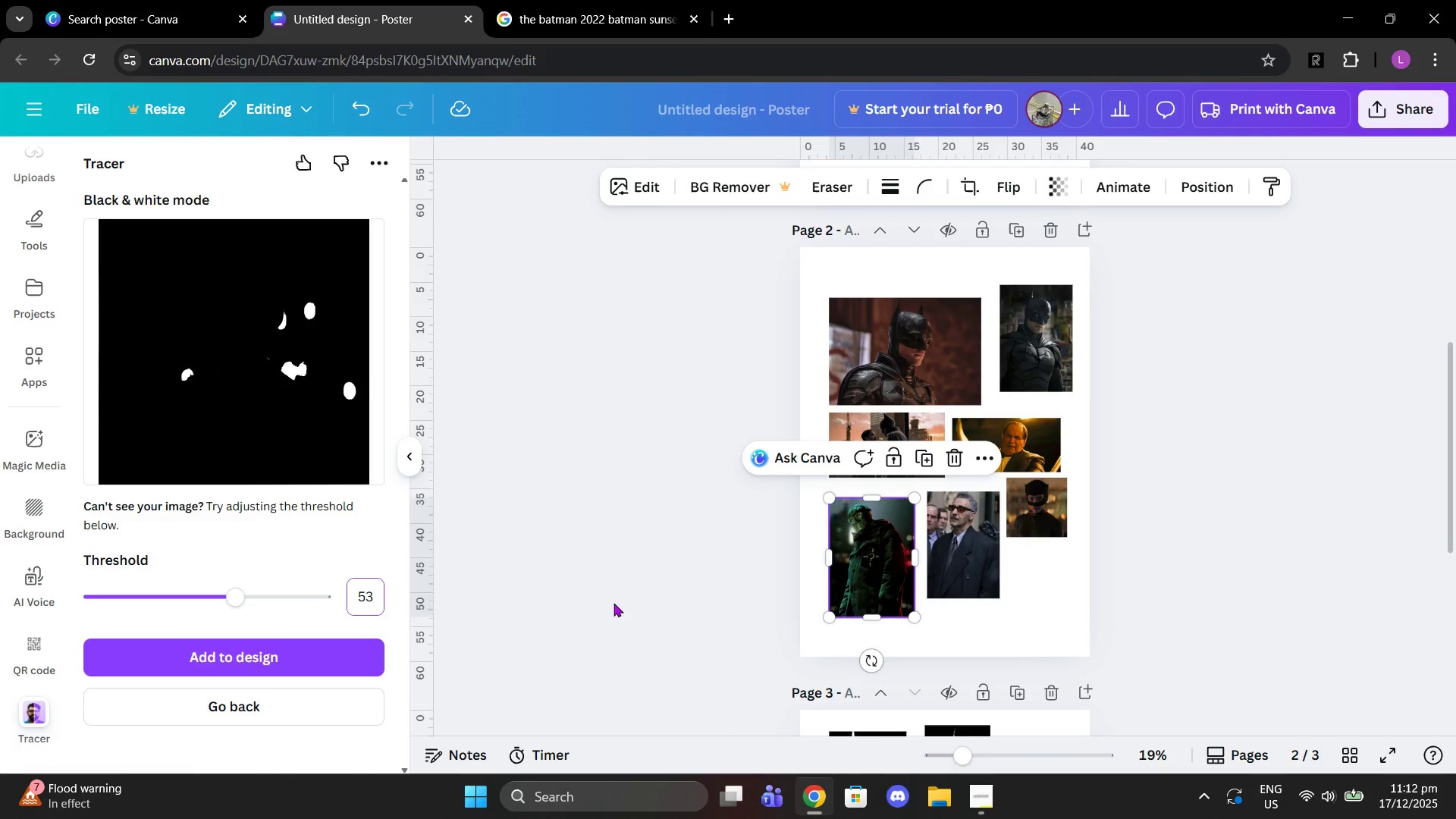 
key(Enter)
 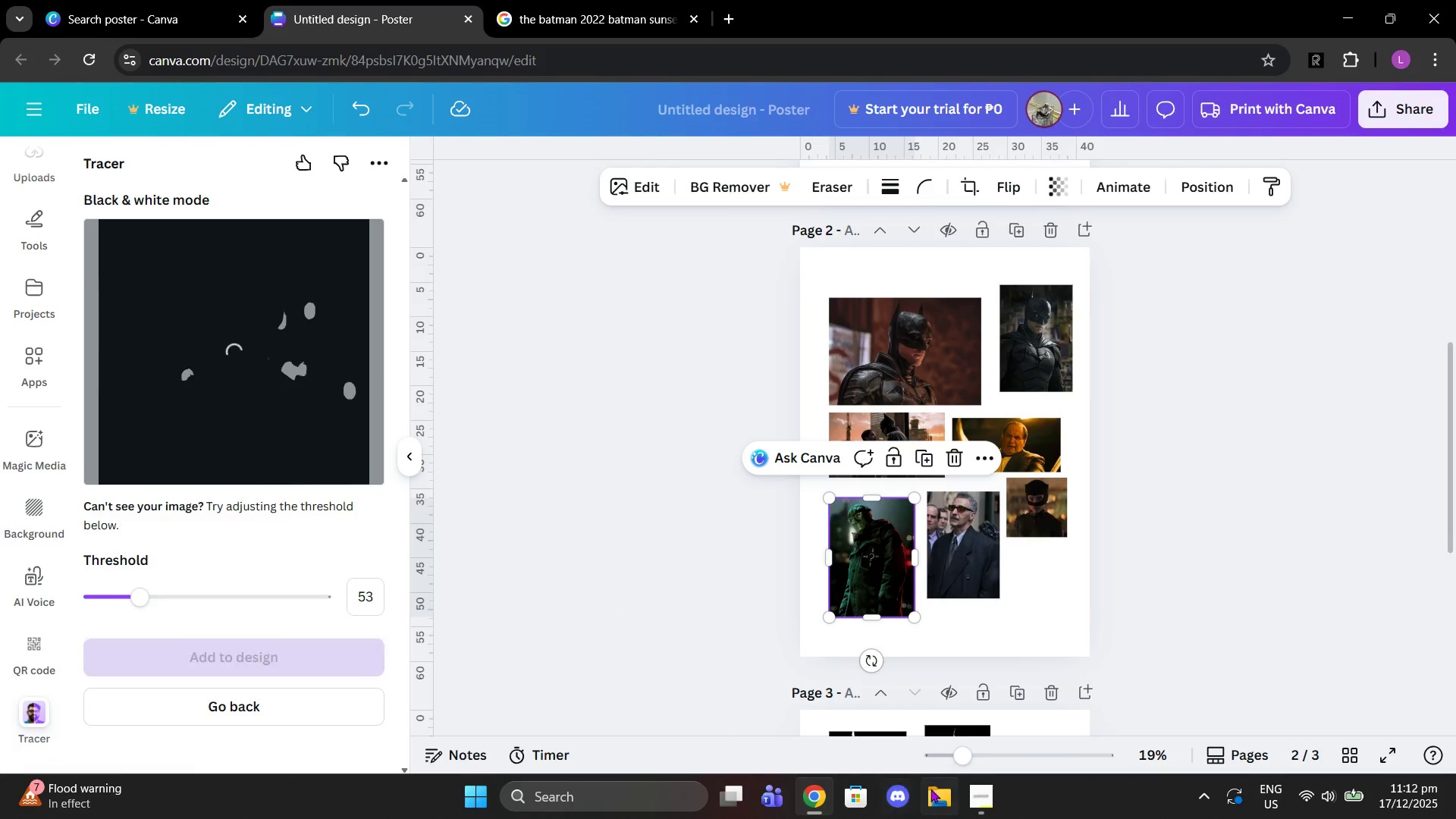 
left_click([958, 789])
 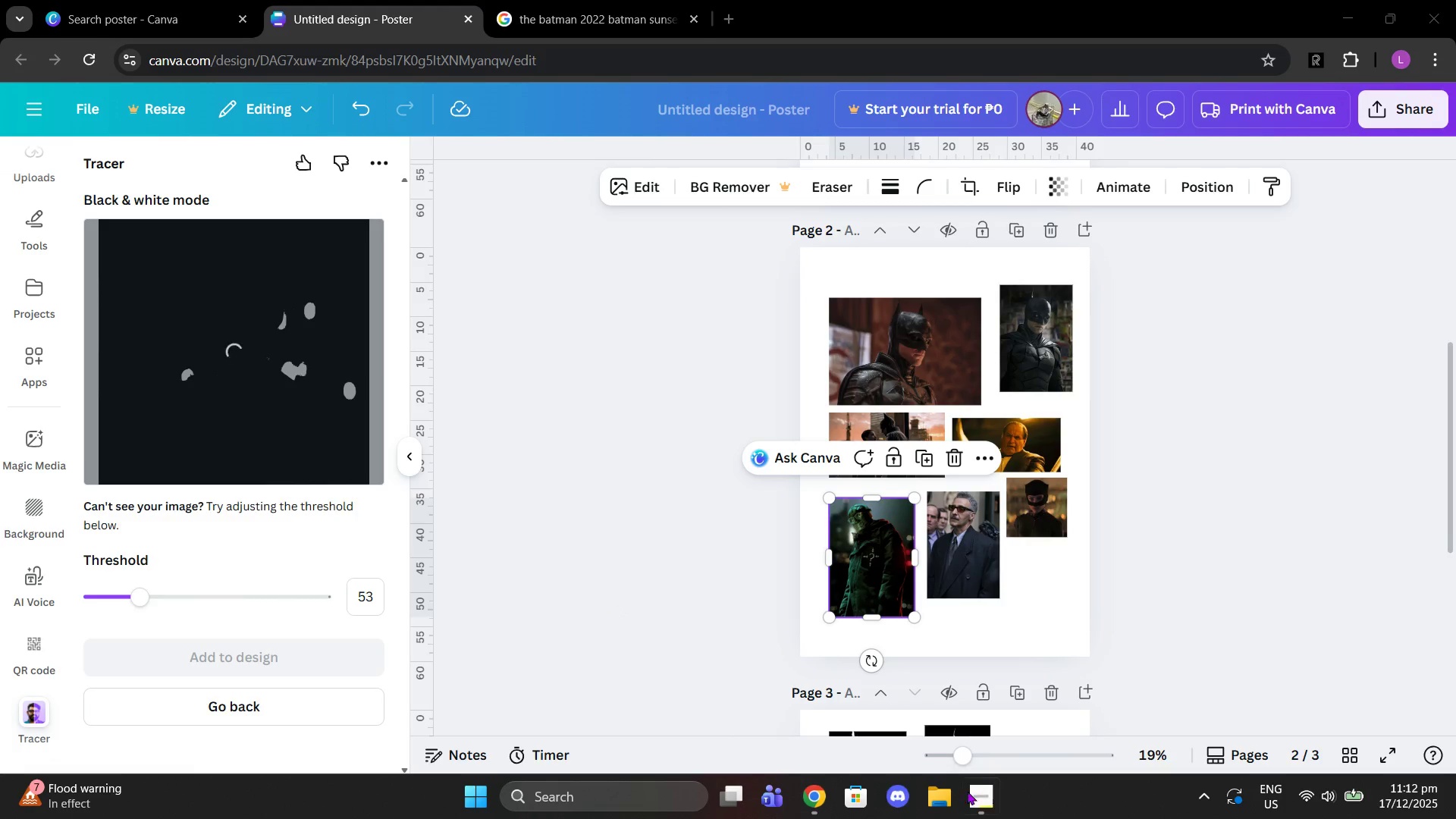 
left_click([975, 792])
 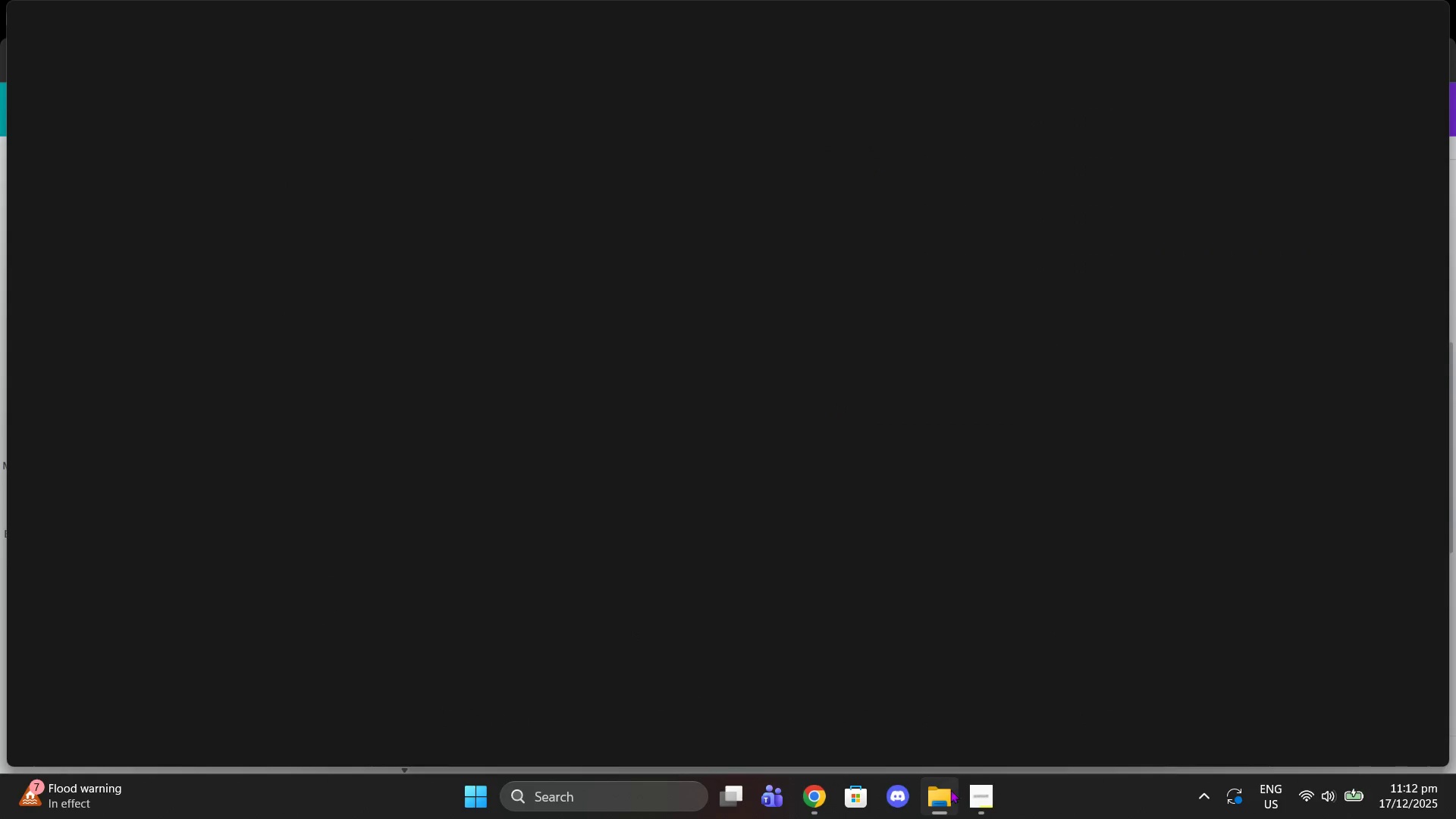 
left_click([944, 789])